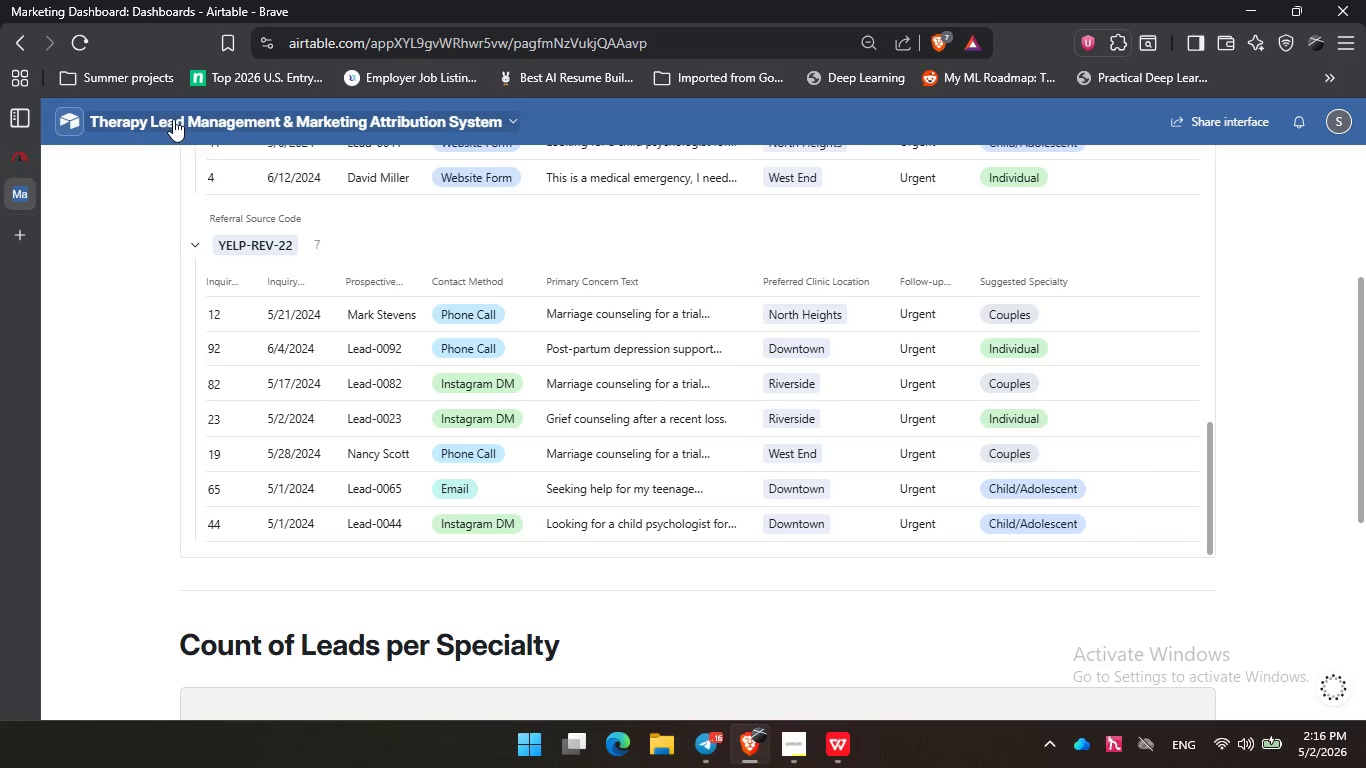 
left_click([173, 119])
 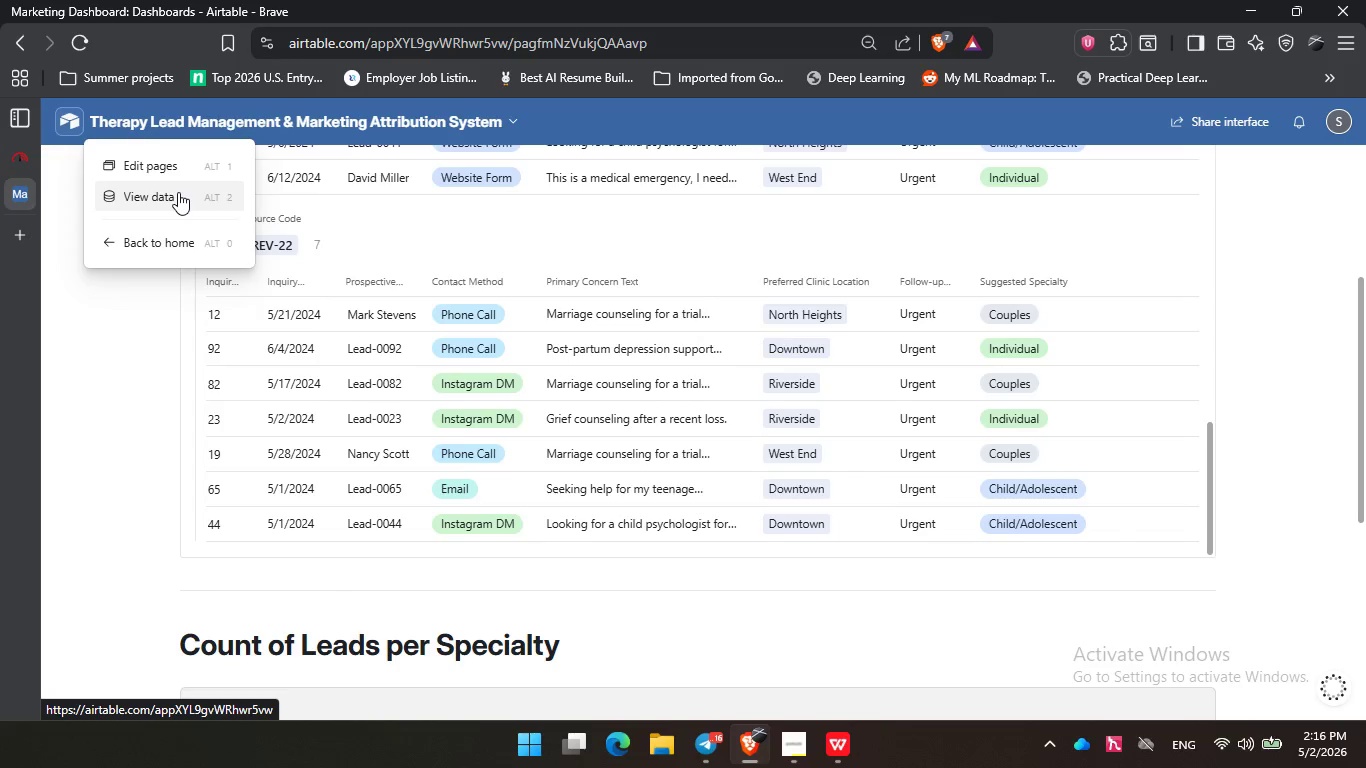 
left_click([178, 192])
 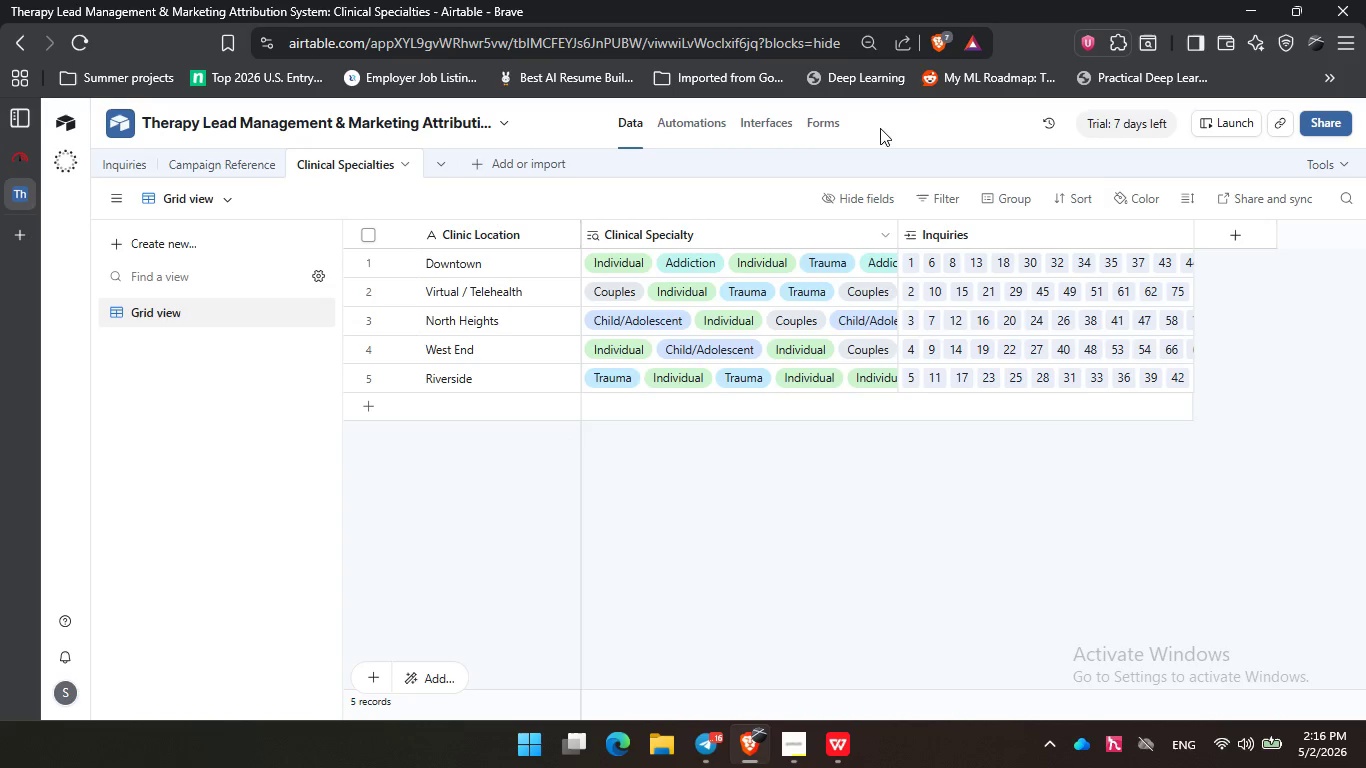 
left_click([771, 132])
 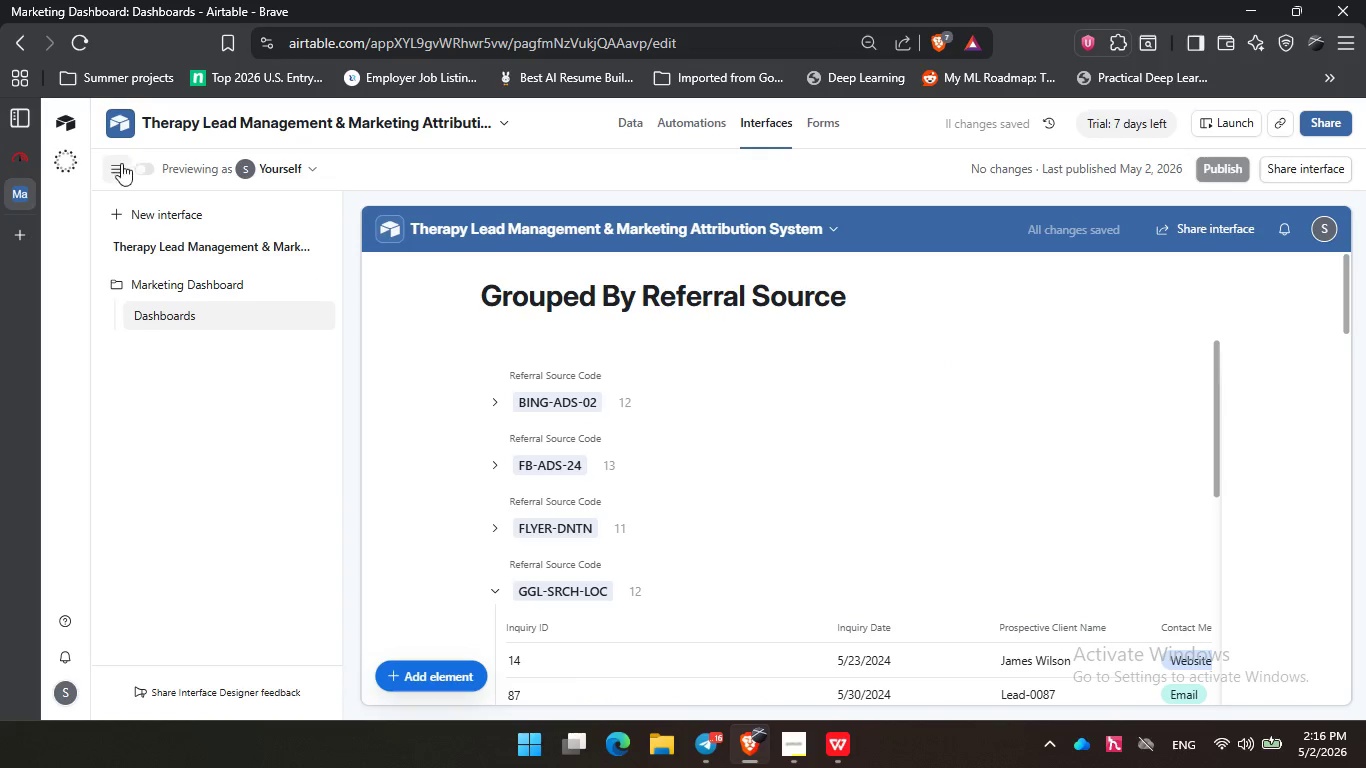 
wait(6.06)
 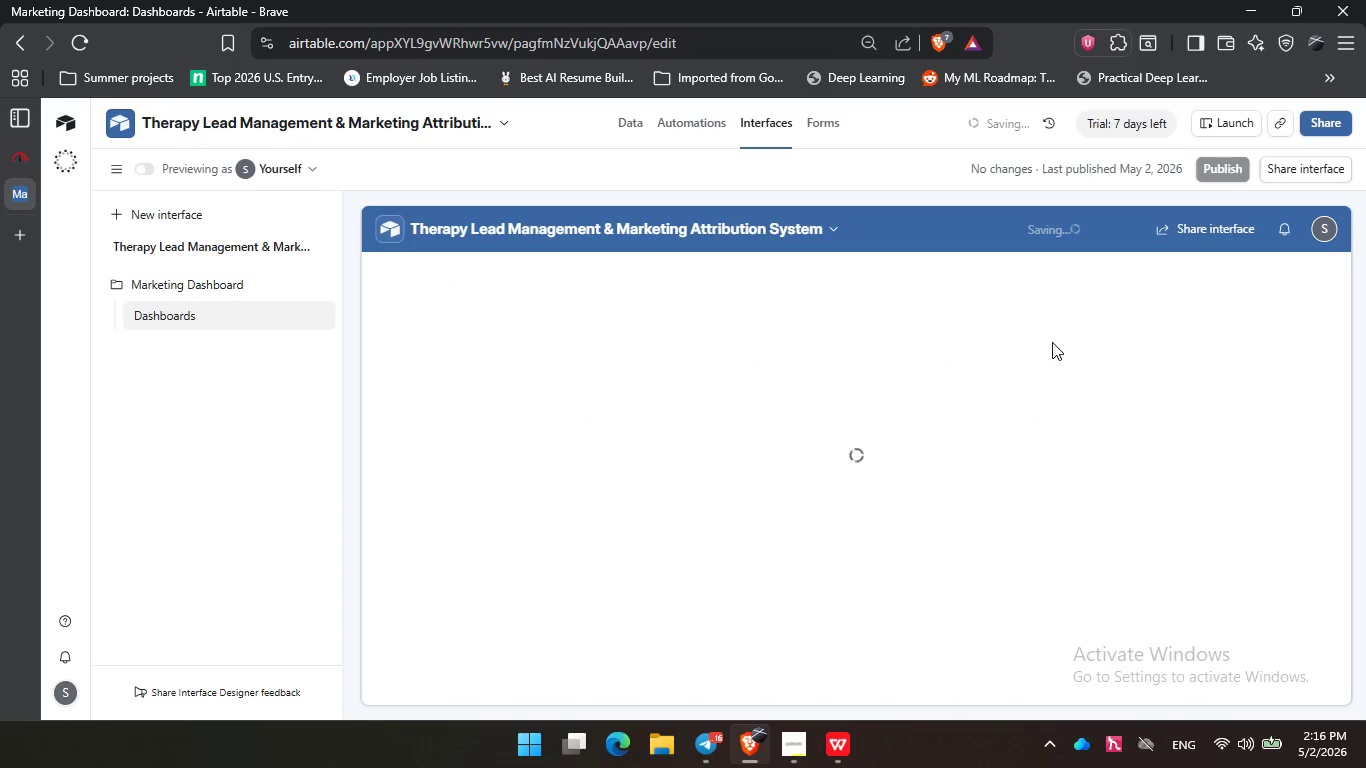 
scroll: coordinate [744, 388], scroll_direction: down, amount: 6.0
 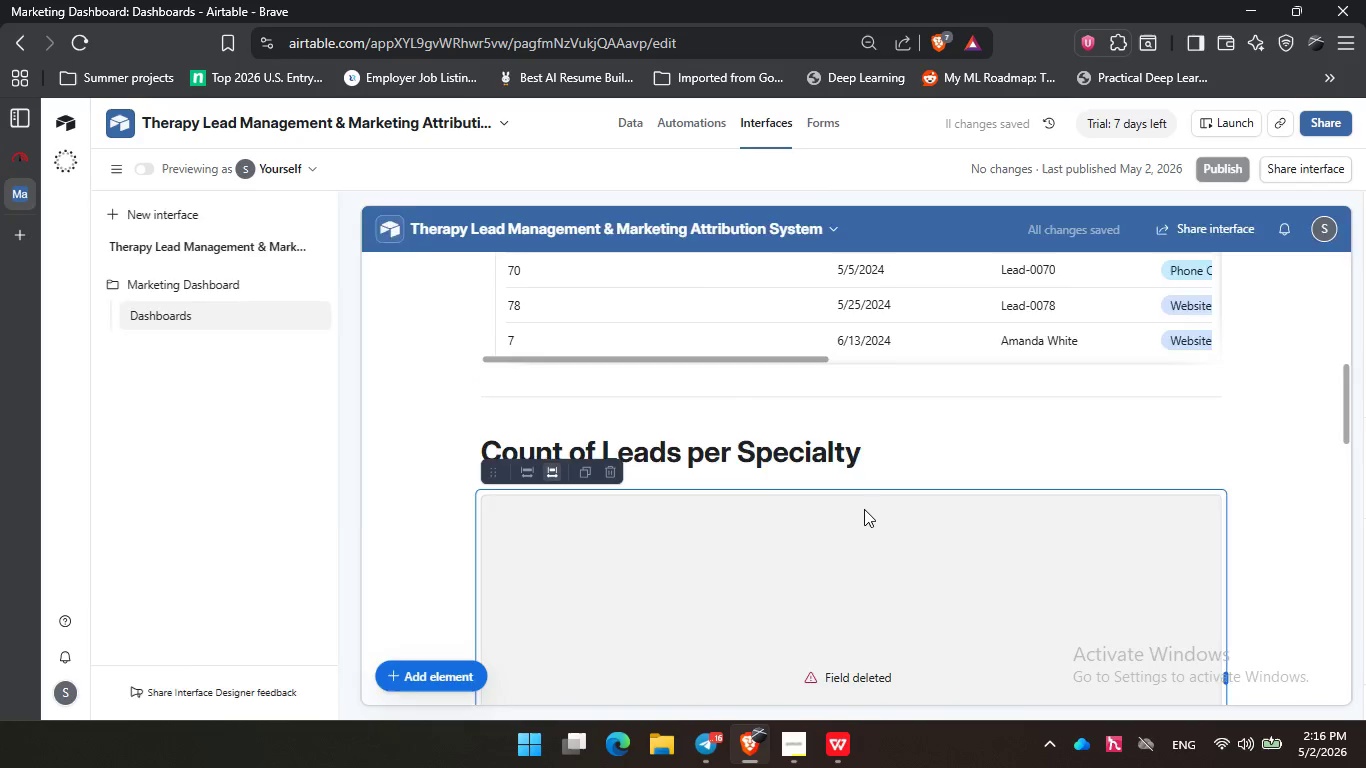 
left_click([846, 537])
 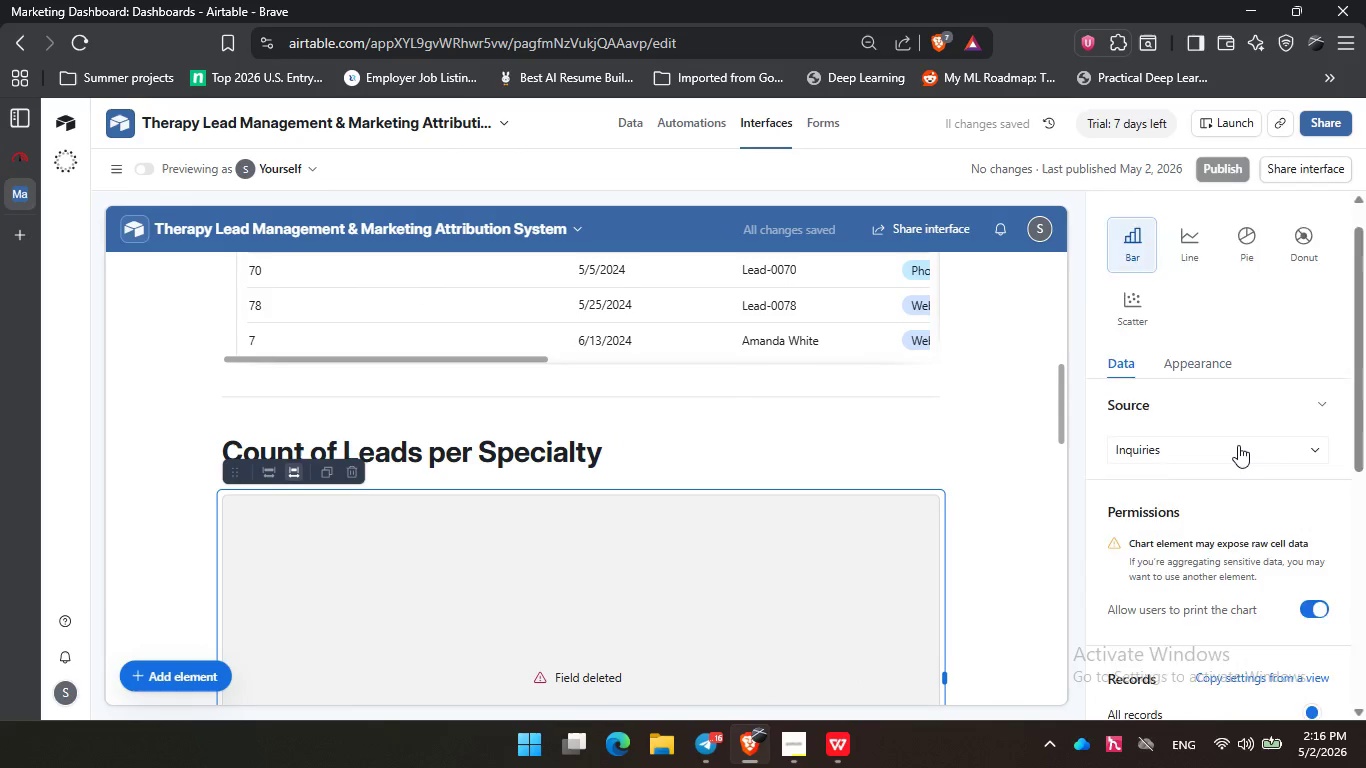 
scroll: coordinate [1238, 445], scroll_direction: down, amount: 5.0
 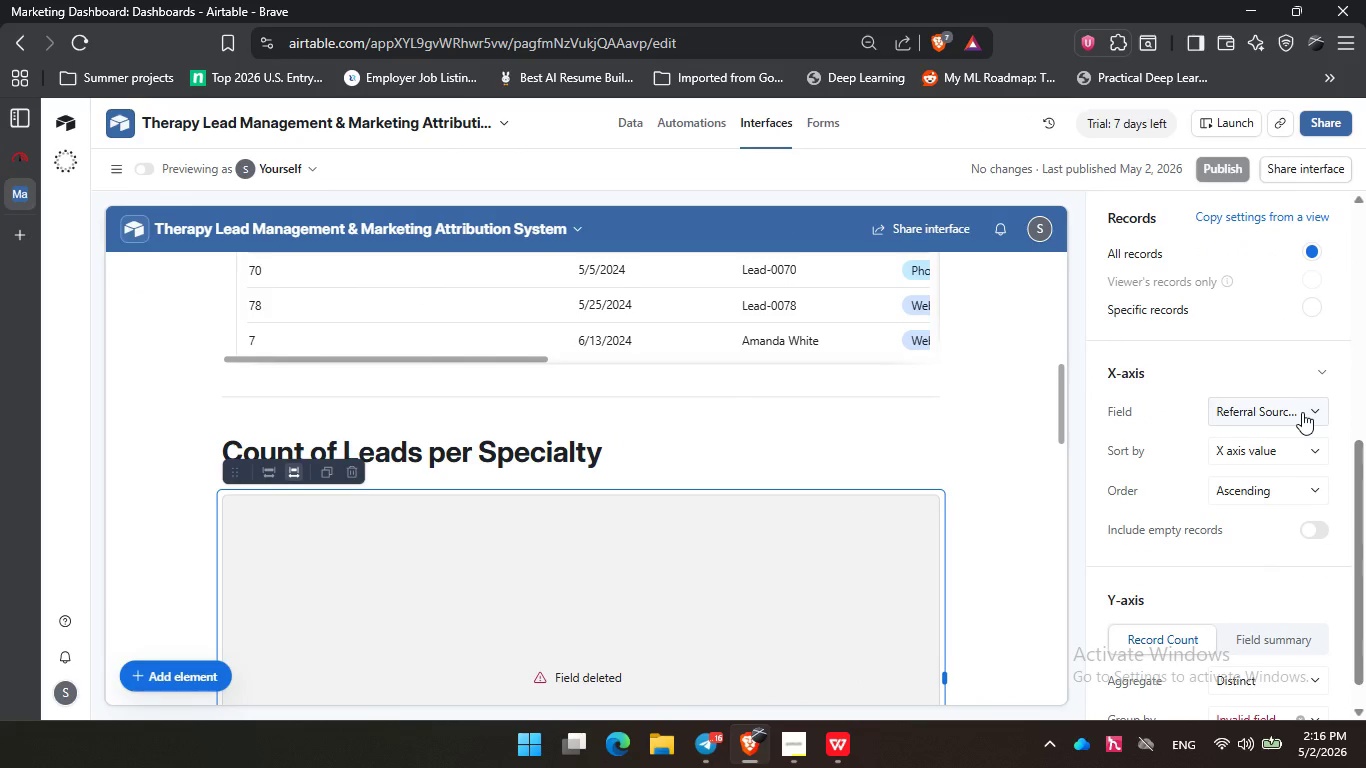 
left_click([1302, 412])
 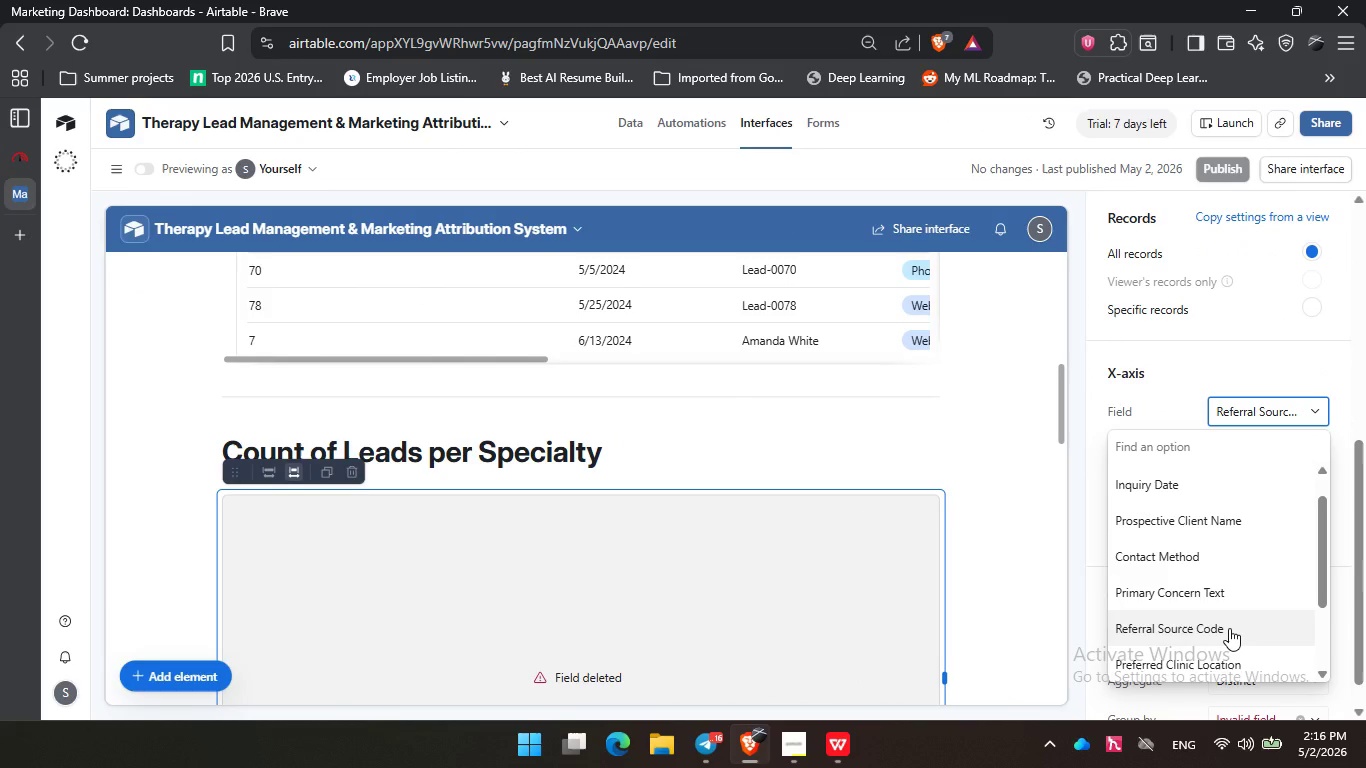 
left_click([1229, 628])
 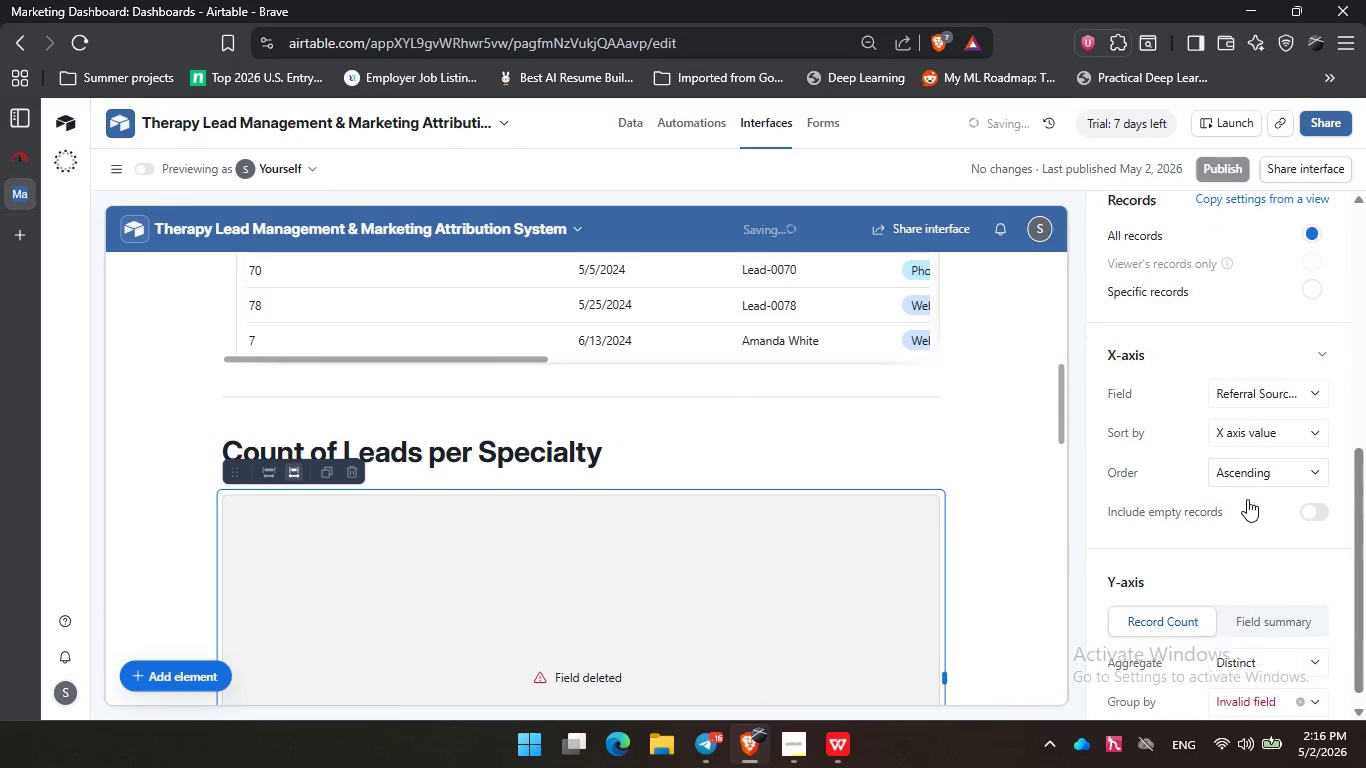 
scroll: coordinate [1247, 499], scroll_direction: down, amount: 2.0
 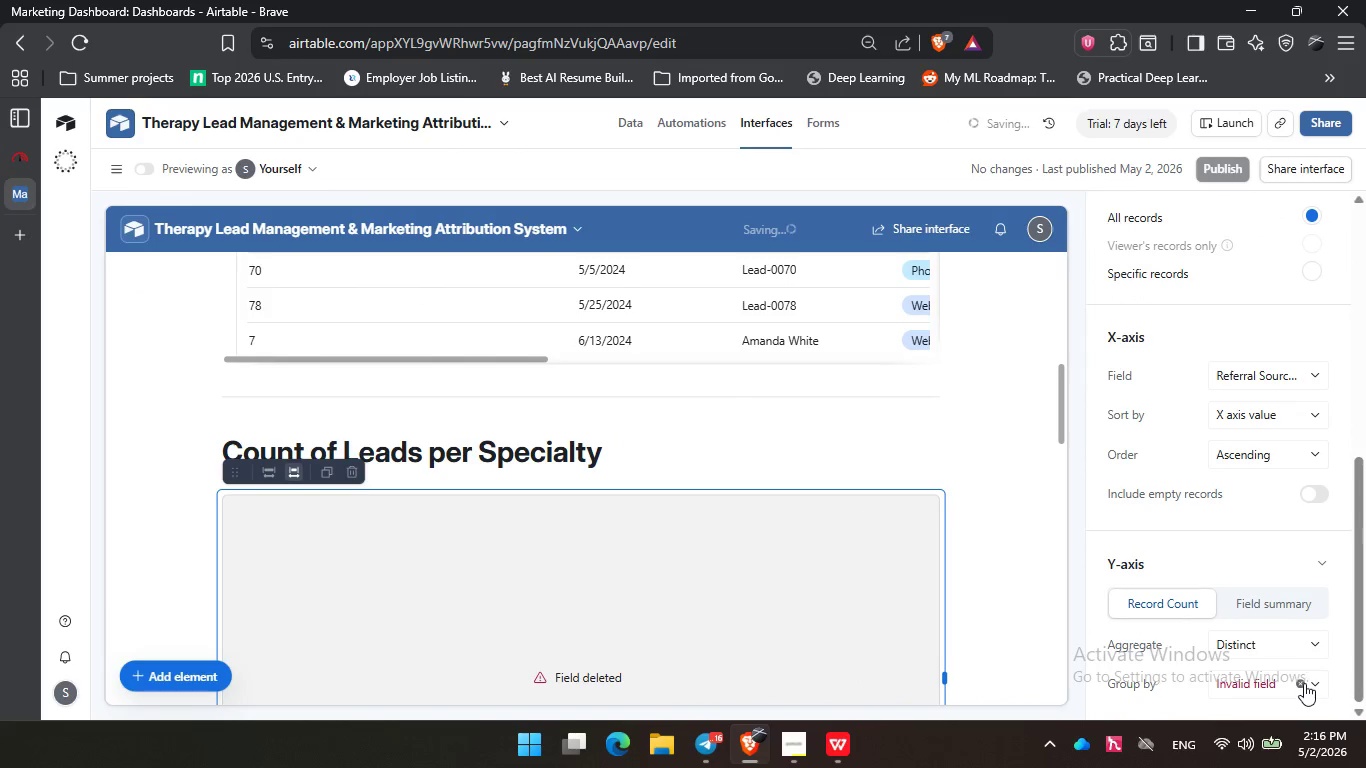 
left_click([1304, 683])
 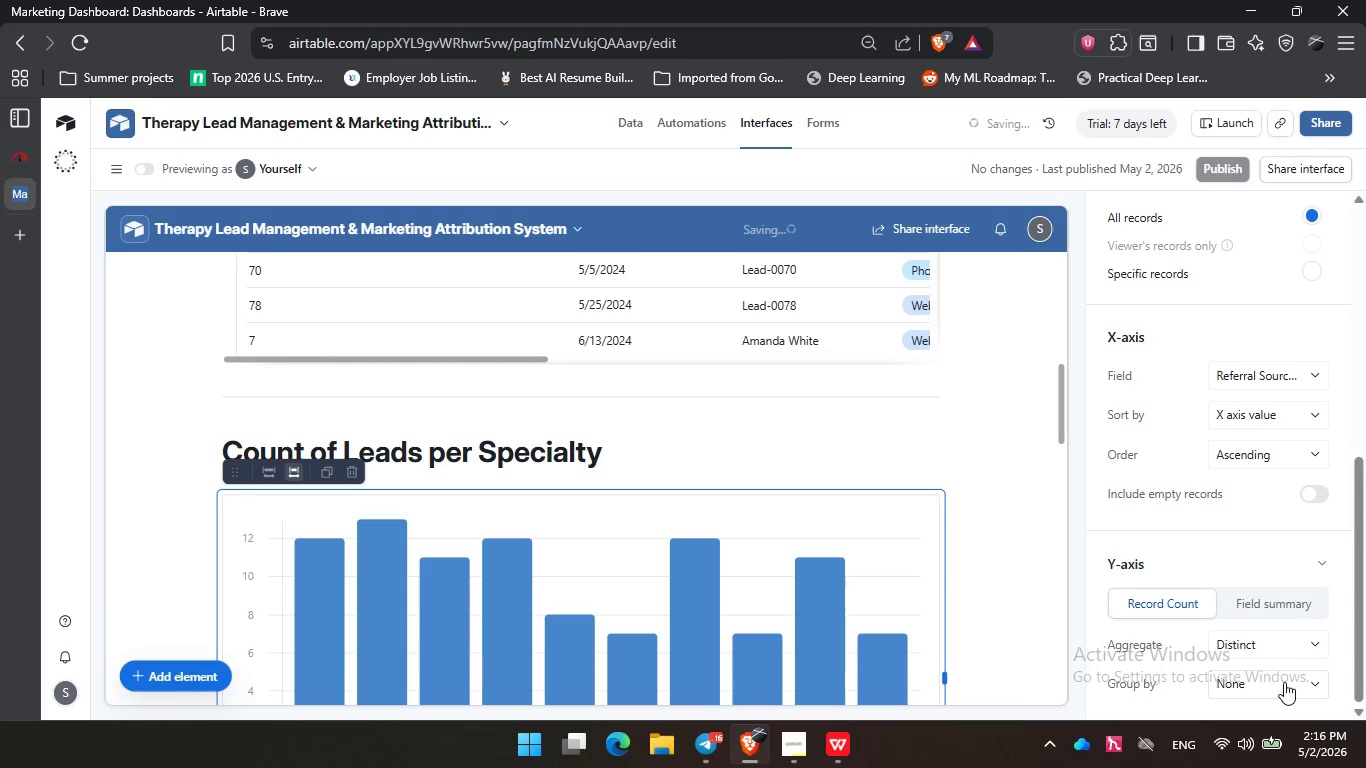 
left_click([1284, 682])
 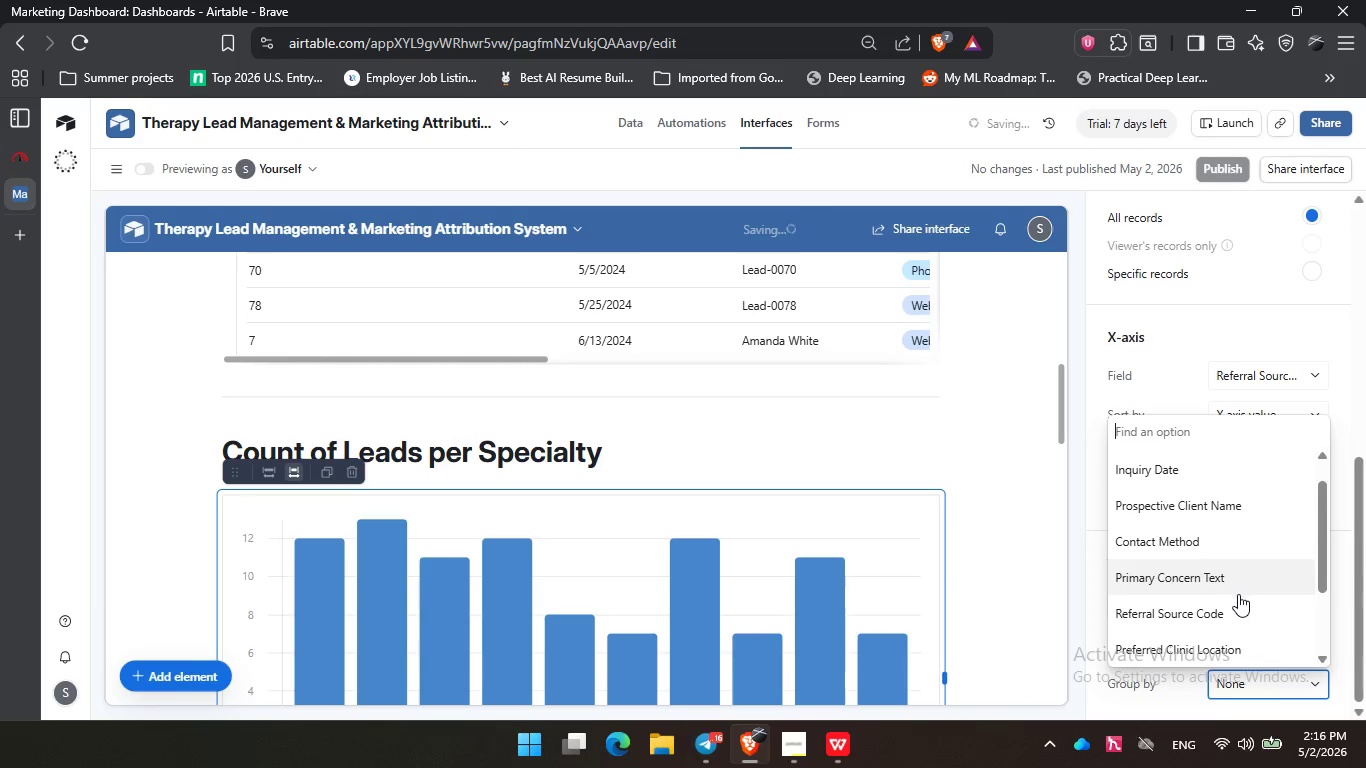 
scroll: coordinate [1239, 596], scroll_direction: down, amount: 1.0
 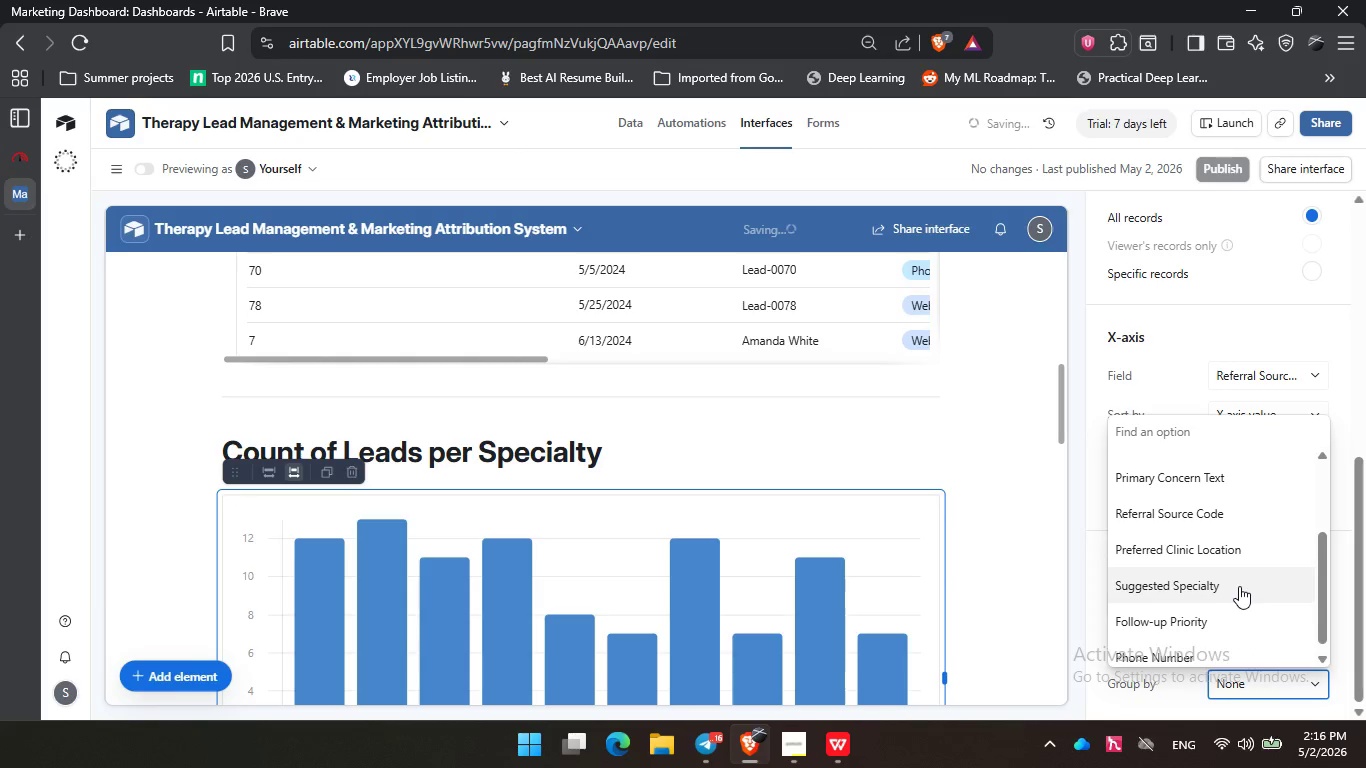 
left_click([1239, 586])
 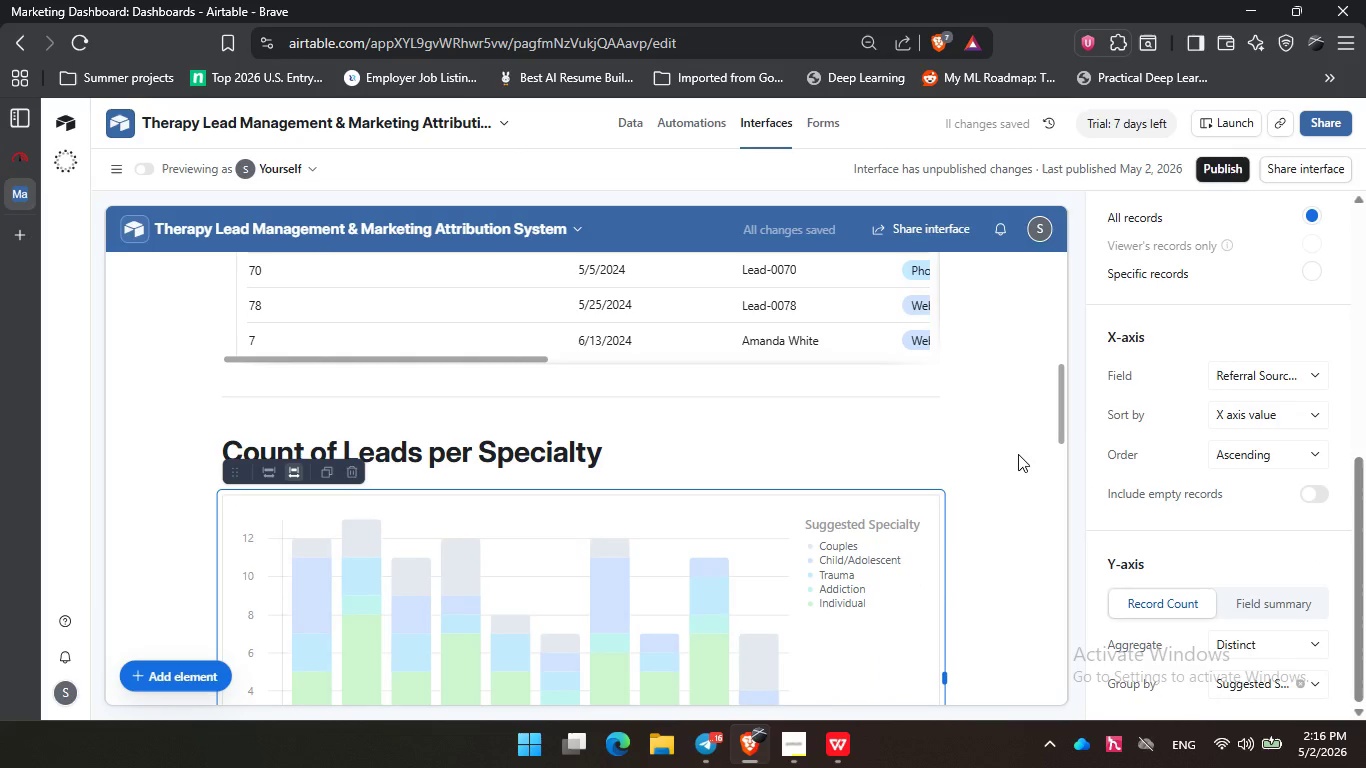 
scroll: coordinate [1019, 454], scroll_direction: down, amount: 2.0
 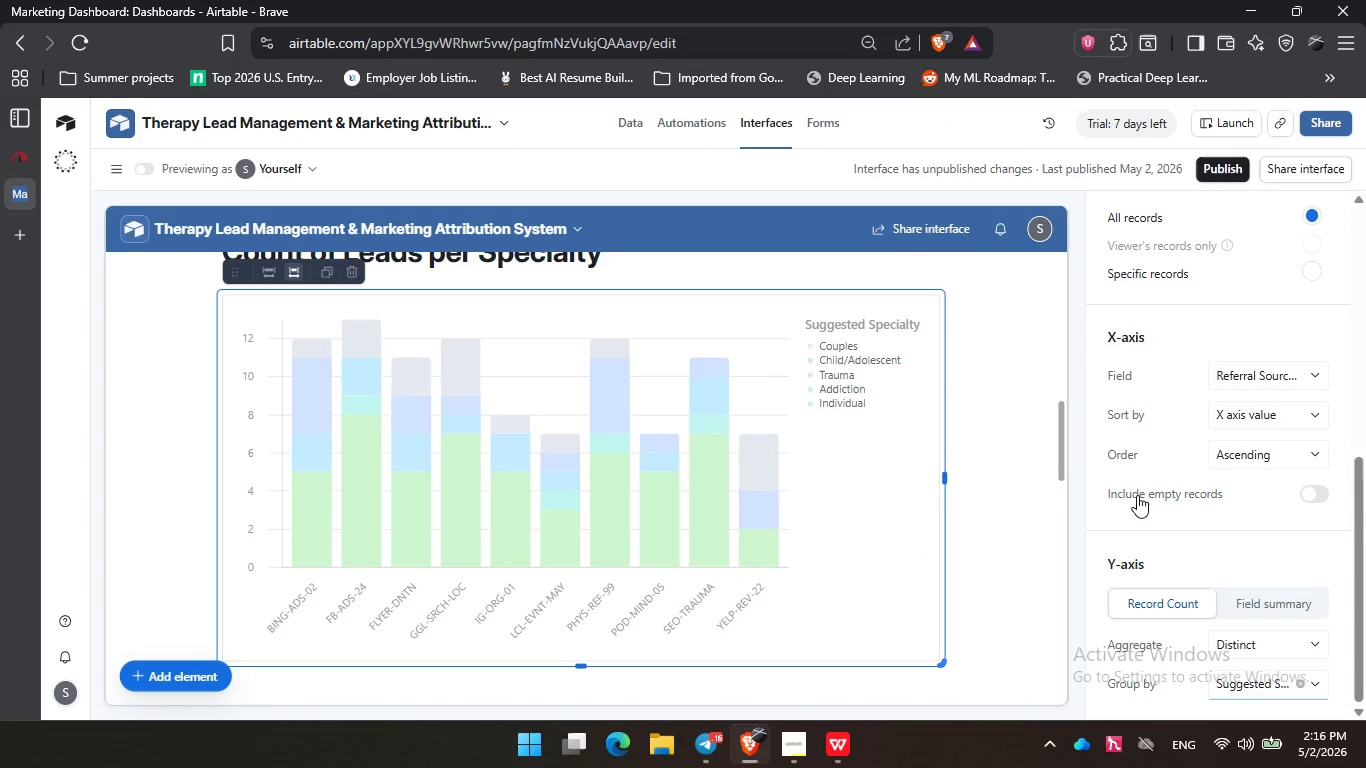 
wait(7.35)
 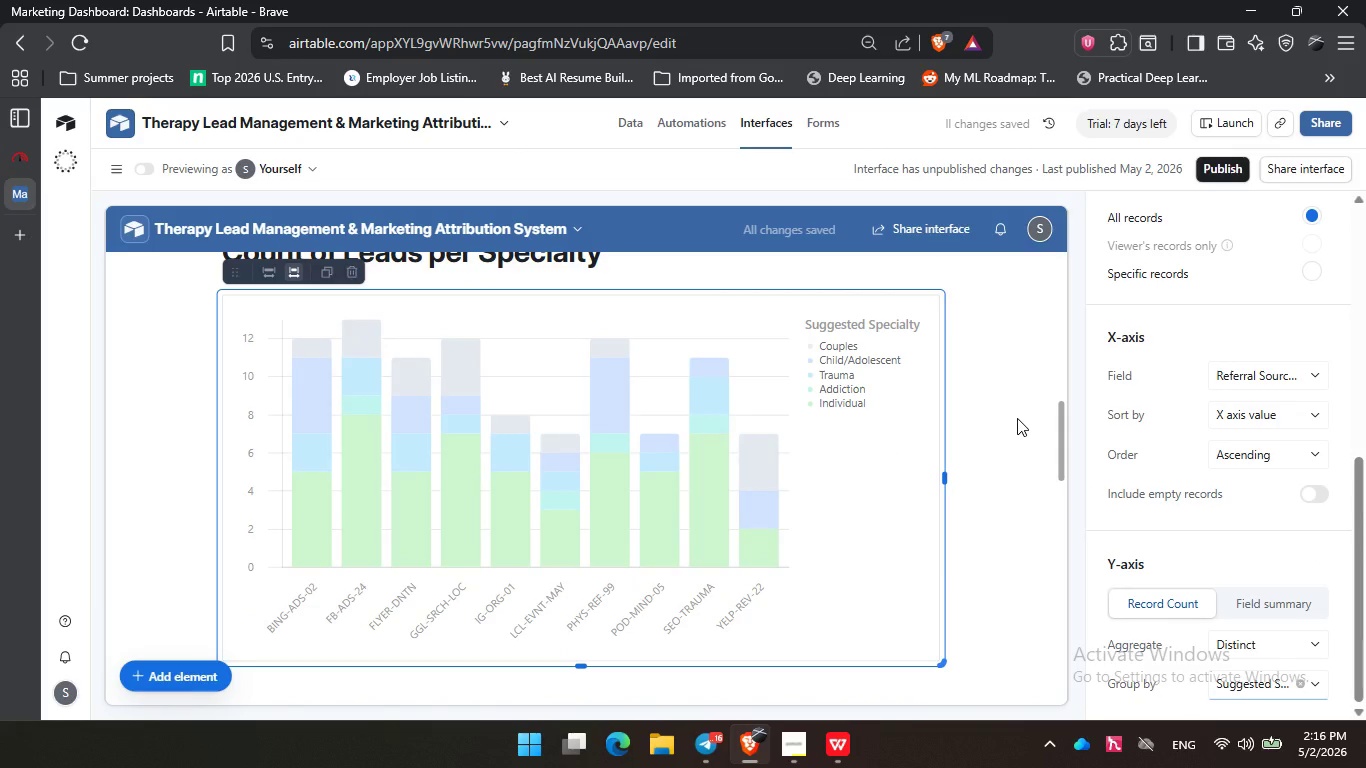 
scroll: coordinate [820, 442], scroll_direction: up, amount: 10.0
 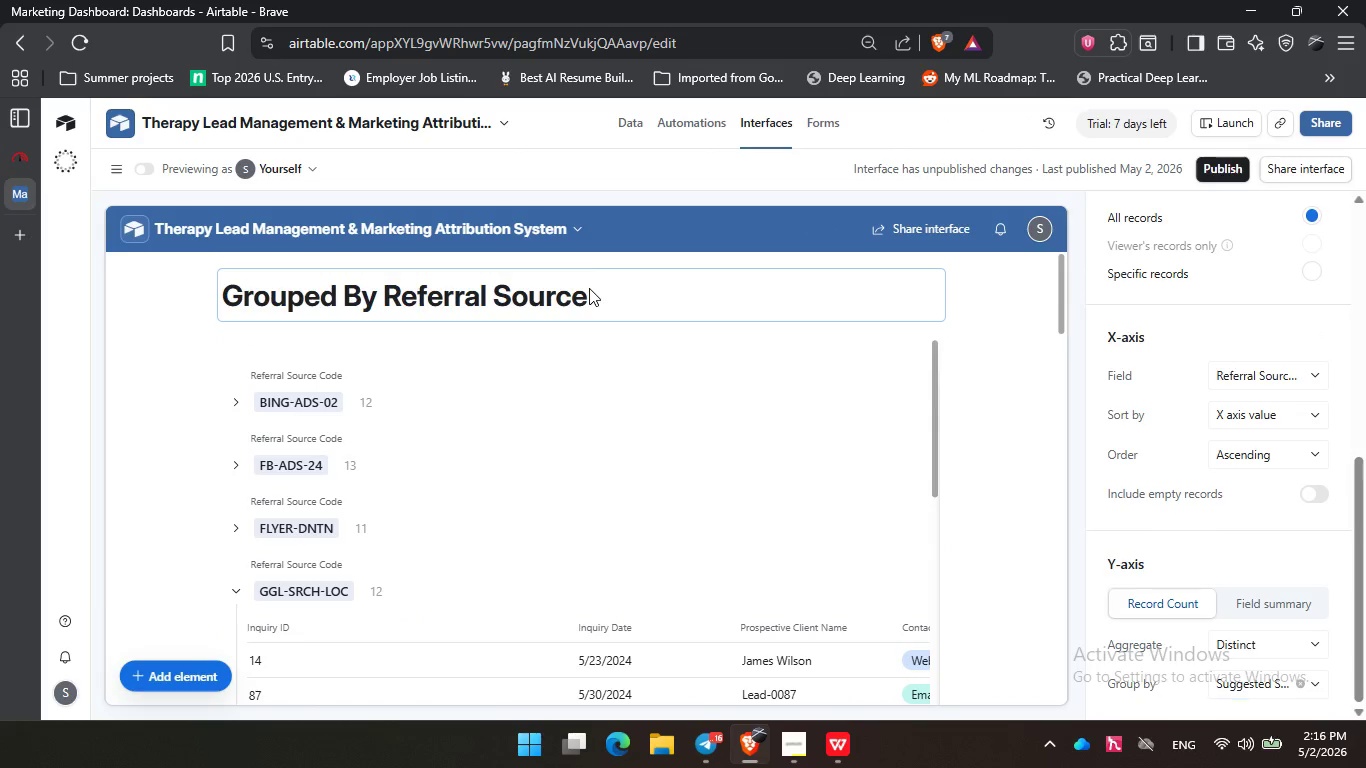 
left_click([589, 288])
 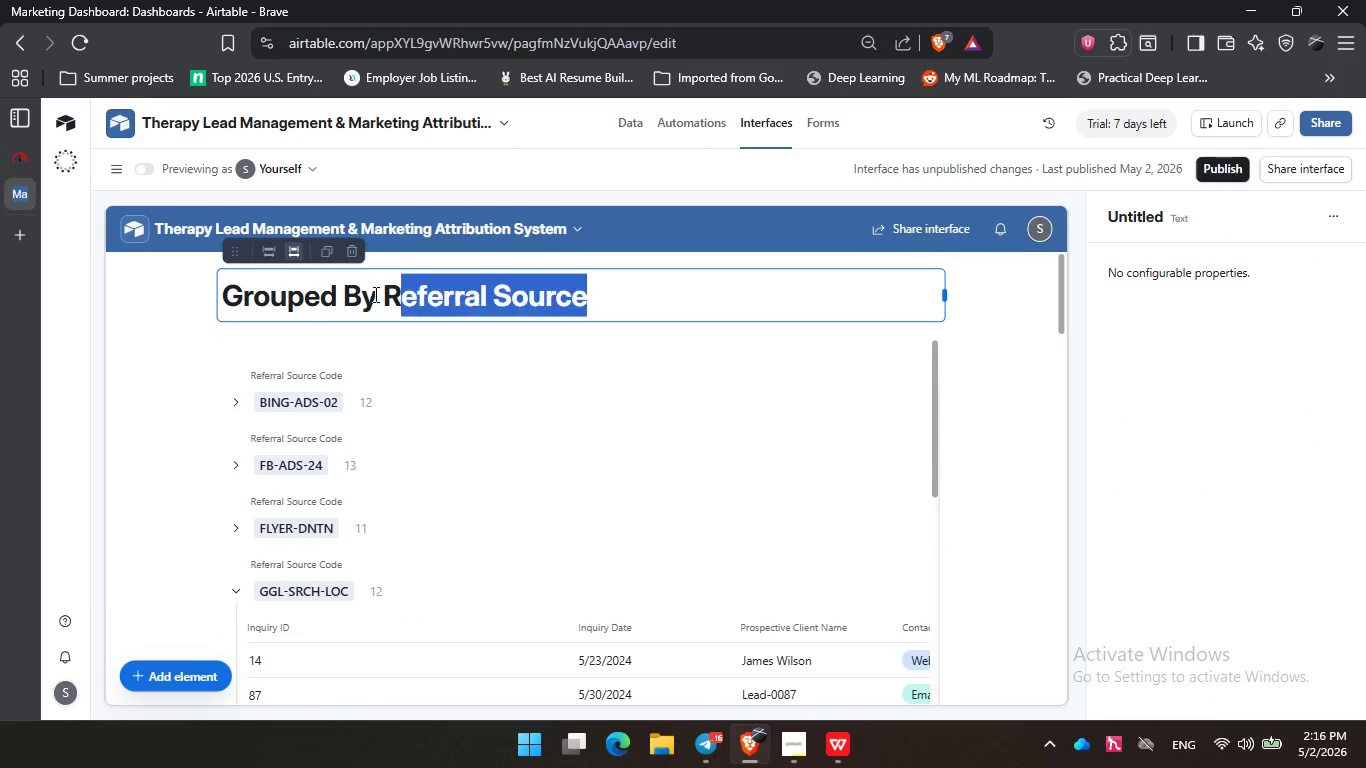 
left_click_drag(start_coordinate=[598, 295], to_coordinate=[107, 286])
 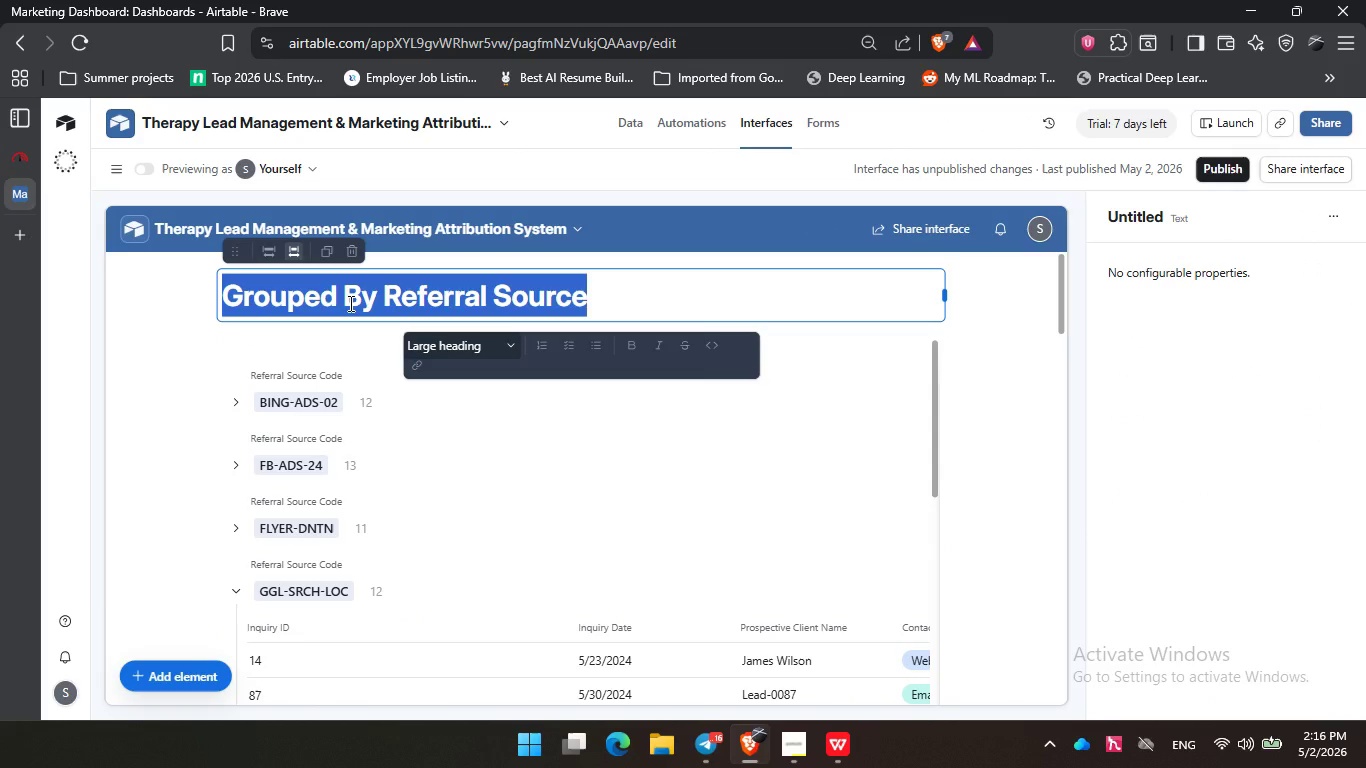 
key(Control+C)
 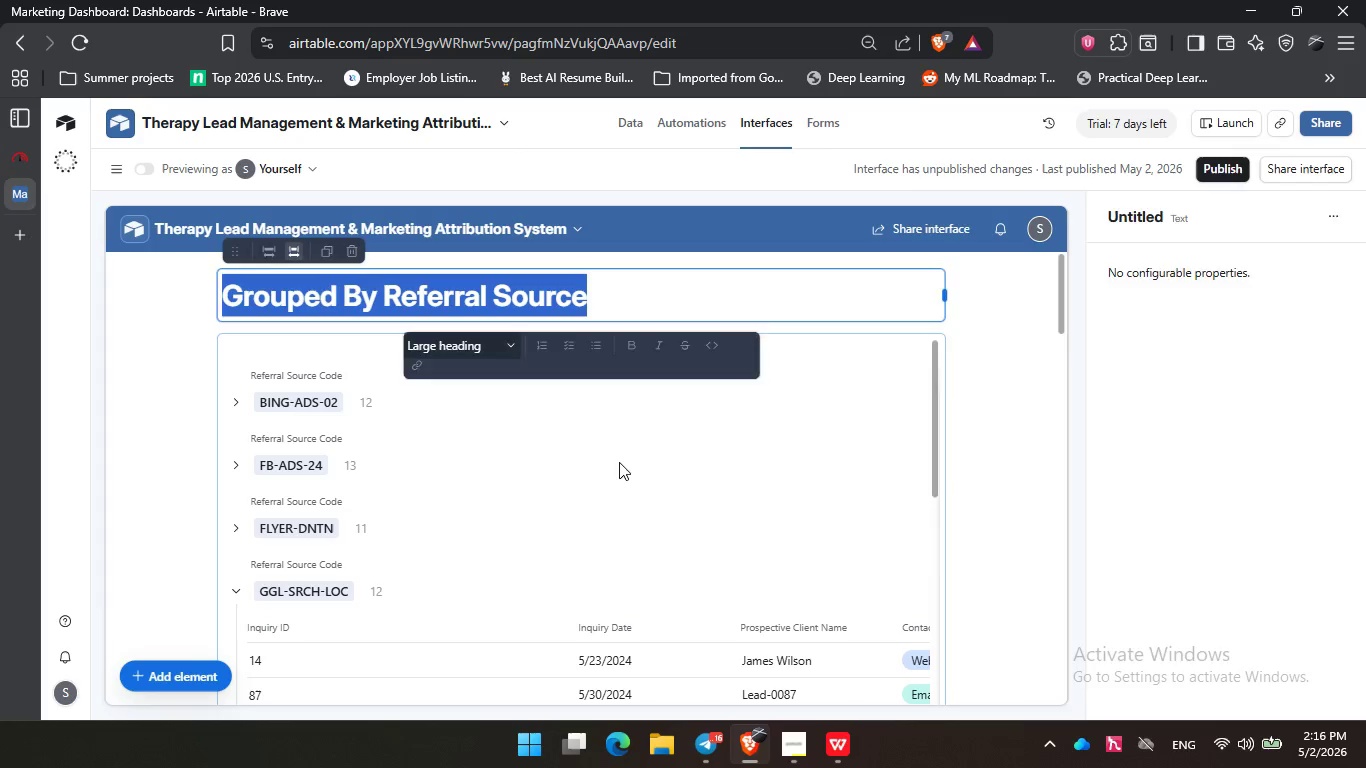 
left_click([619, 465])
 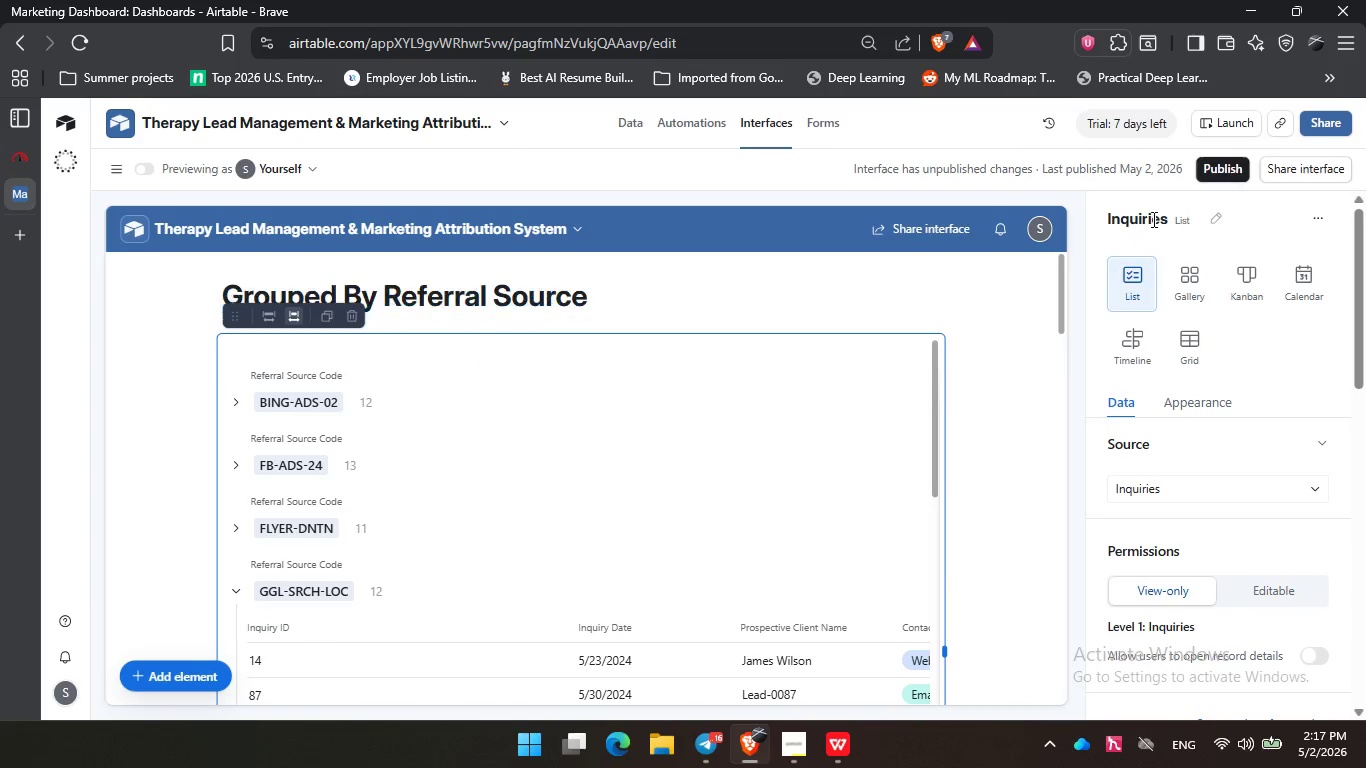 
left_click([1152, 219])
 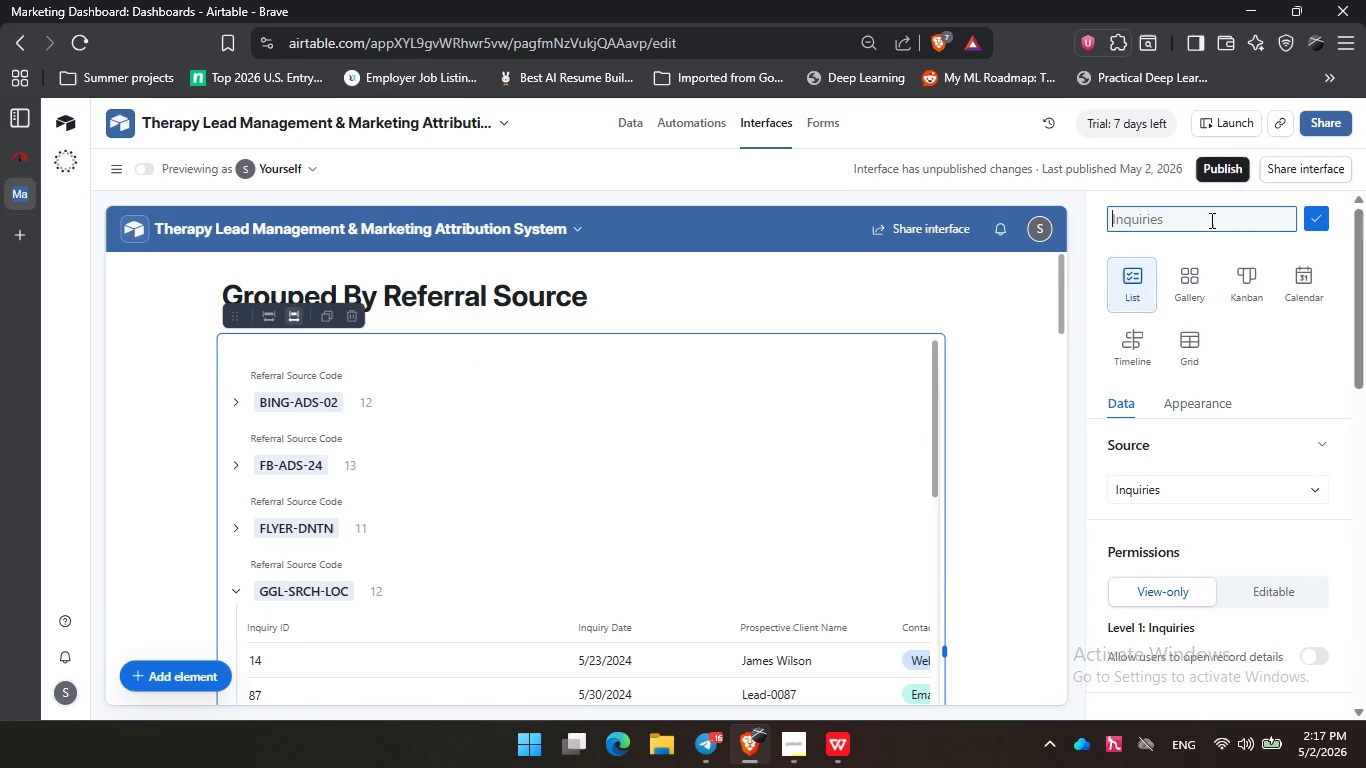 
left_click([1208, 222])
 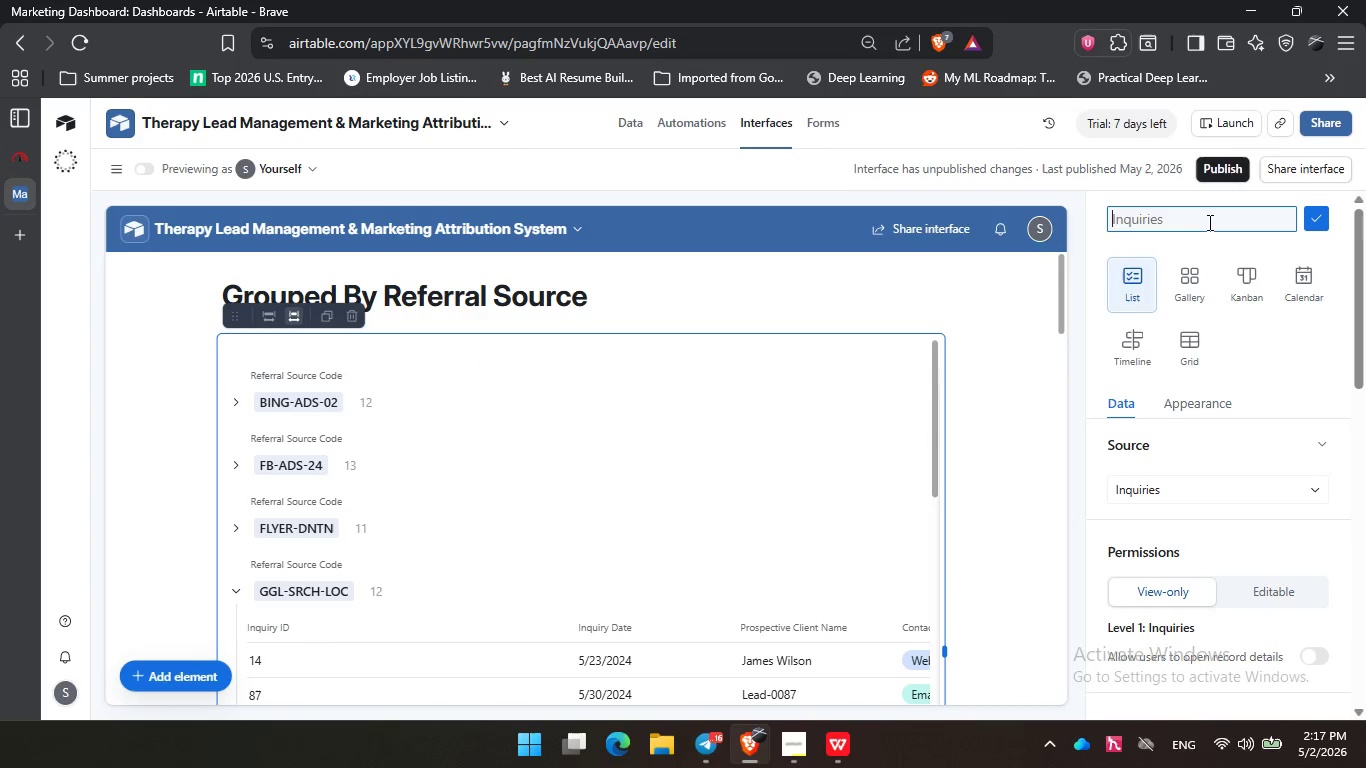 
key(Control+V)
 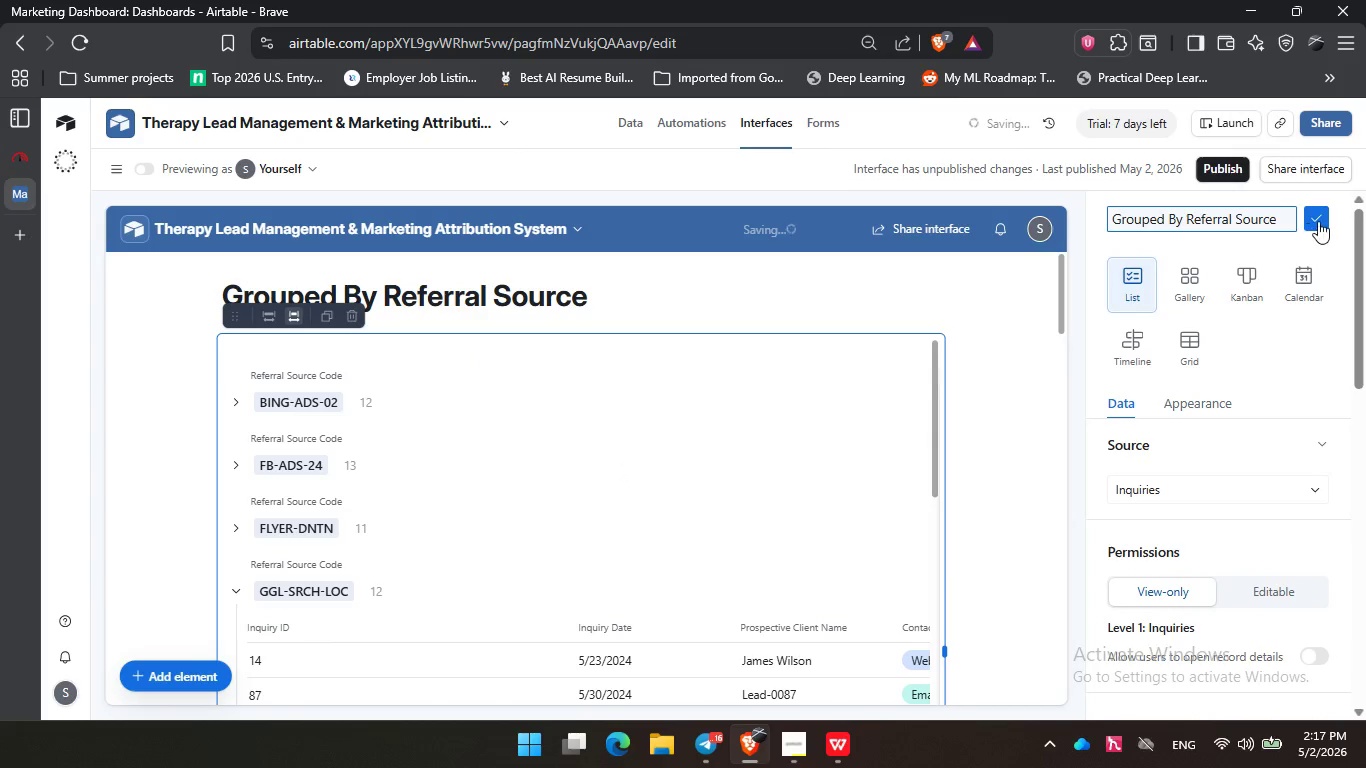 
mouse_move([1286, 233])
 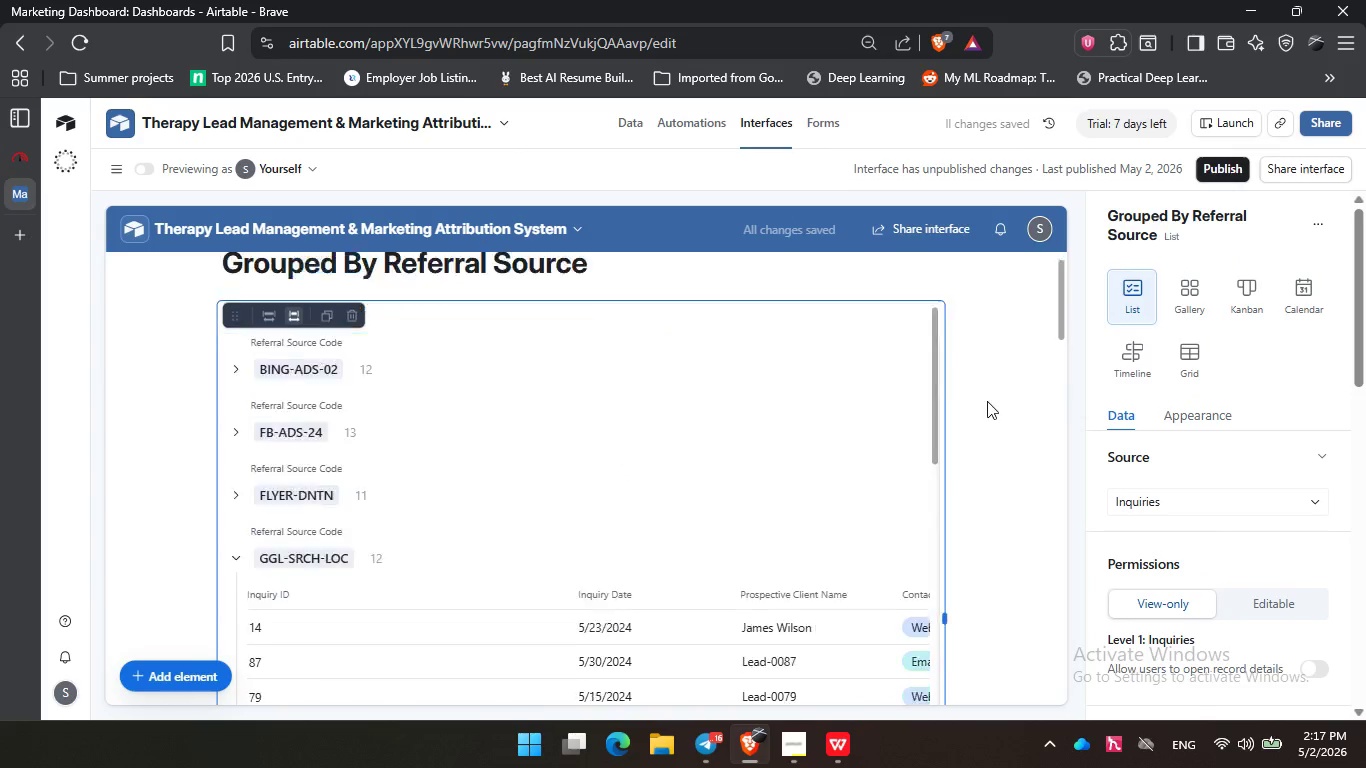 
scroll: coordinate [987, 401], scroll_direction: down, amount: 7.0
 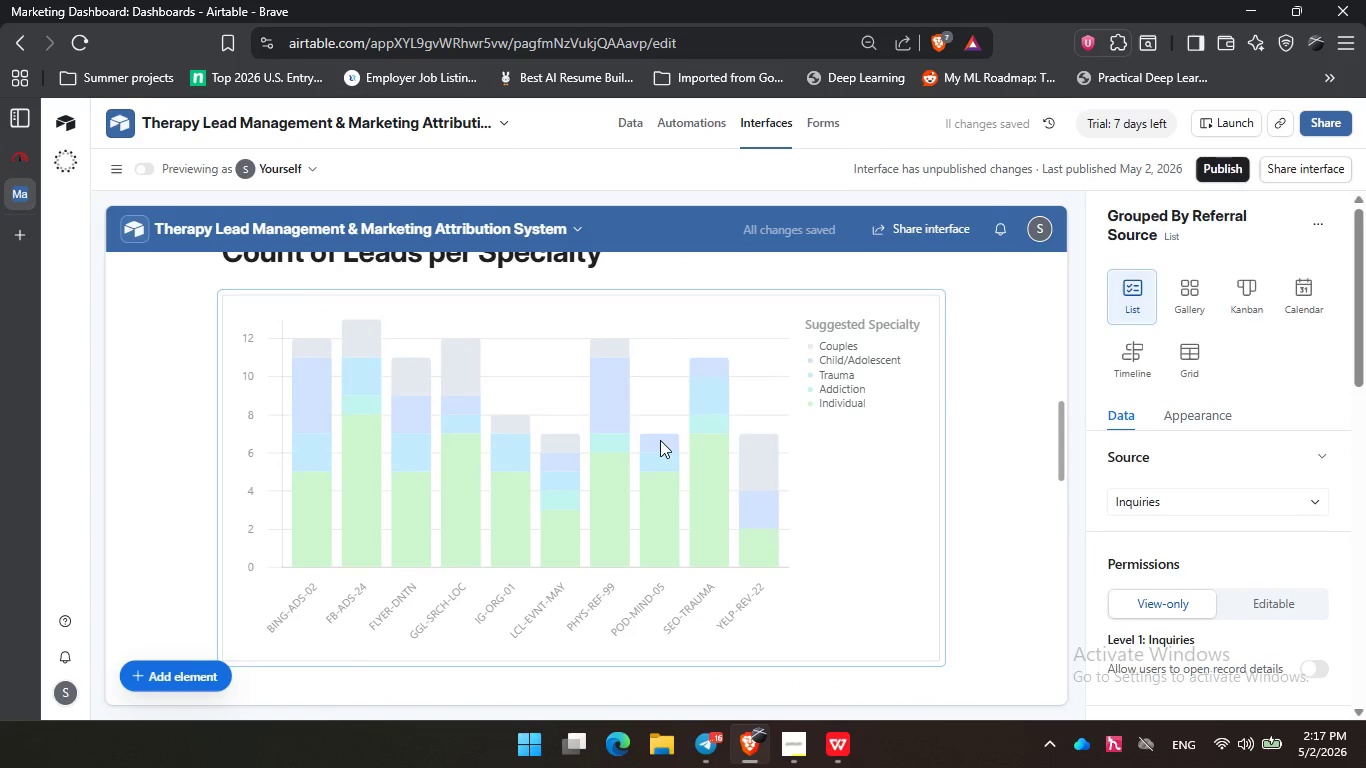 
left_click([660, 440])
 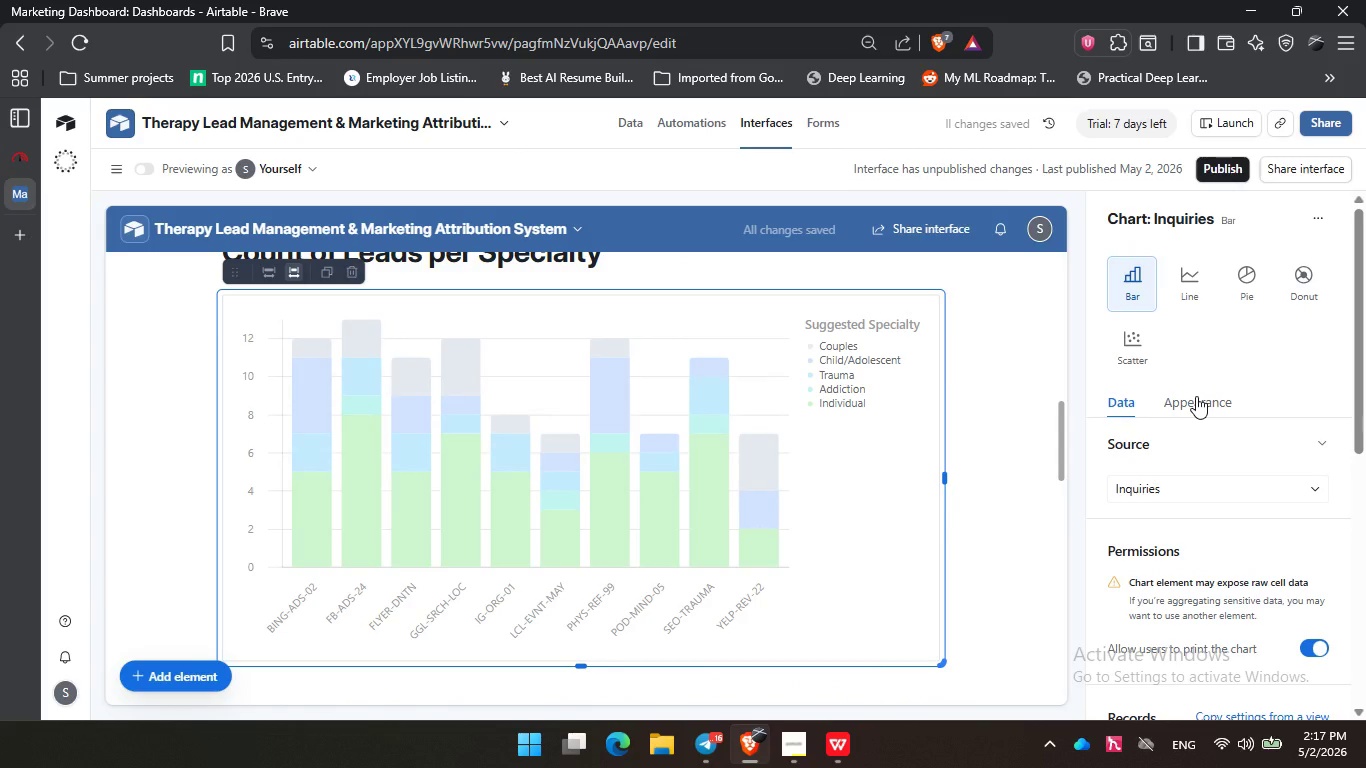 
left_click([1196, 396])
 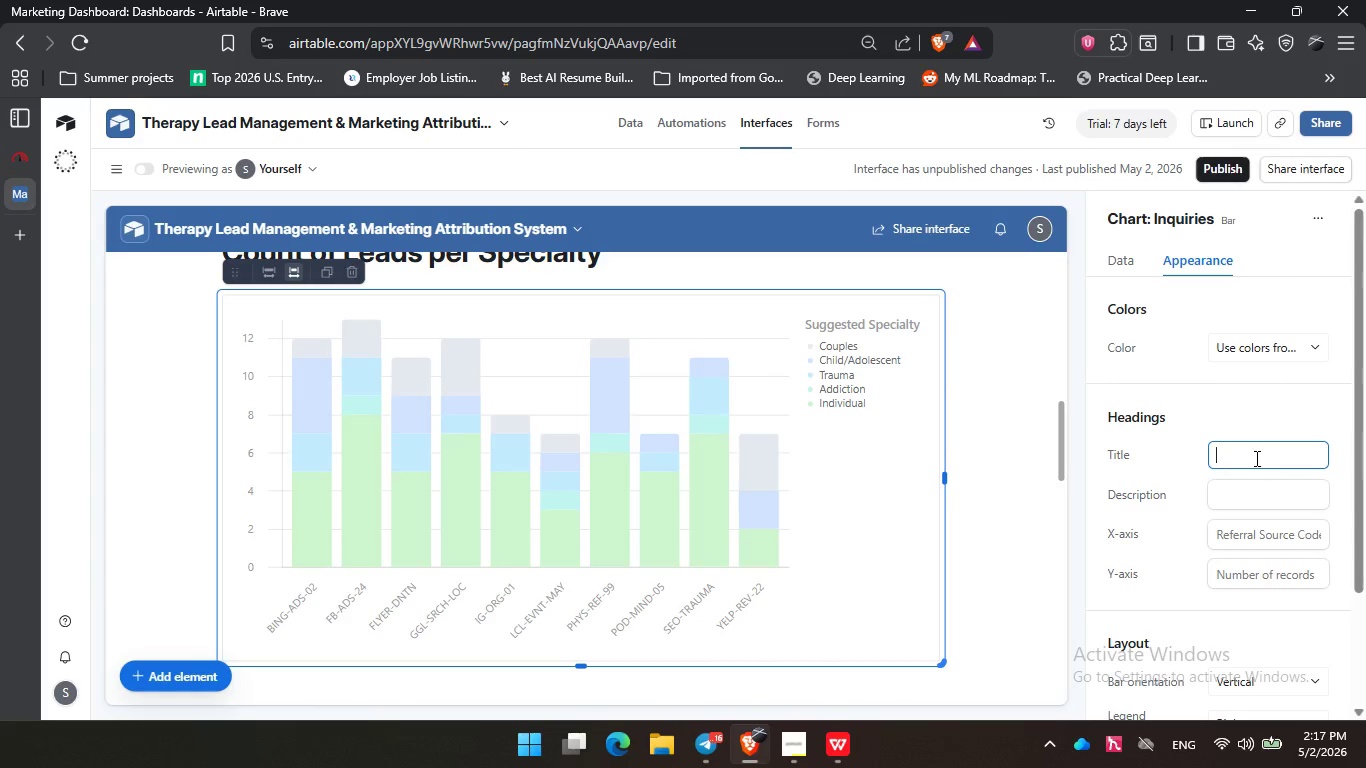 
left_click([1255, 458])
 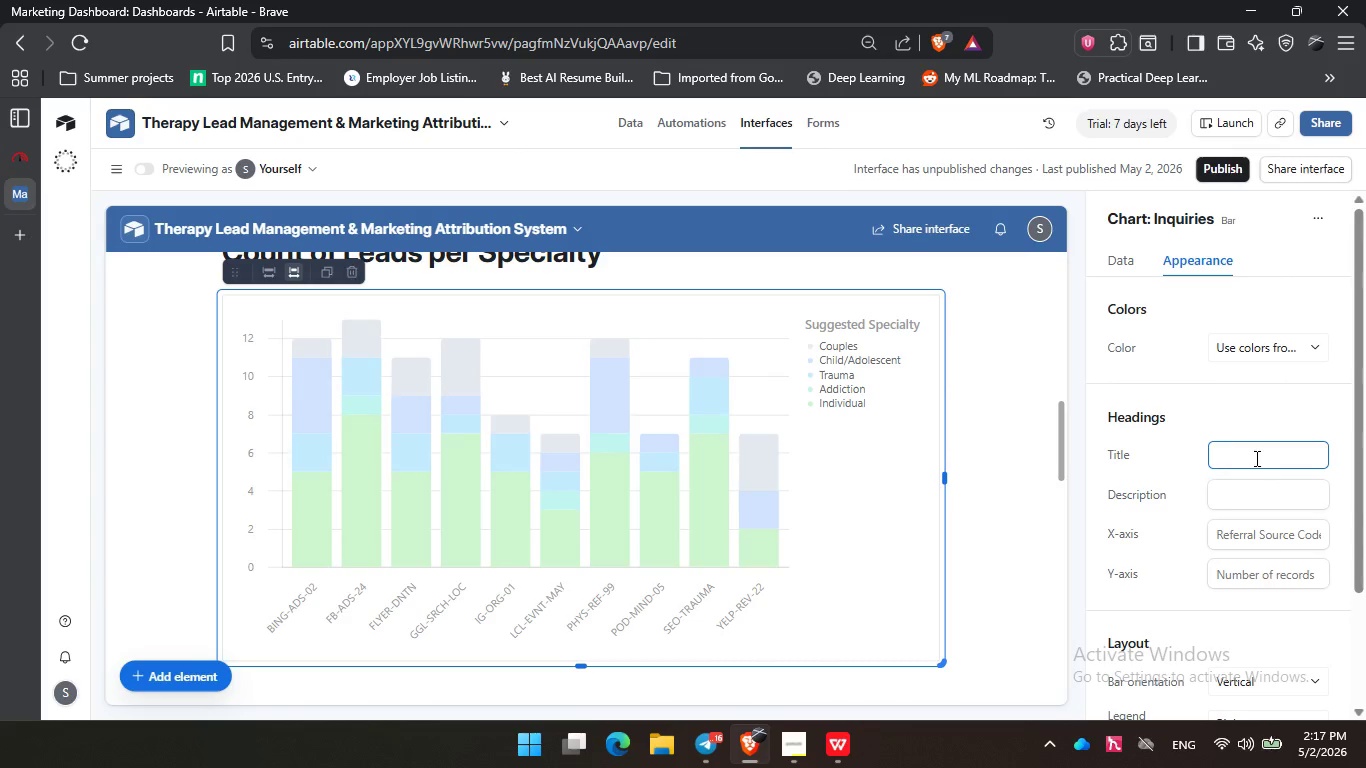 
key(Control+V)
 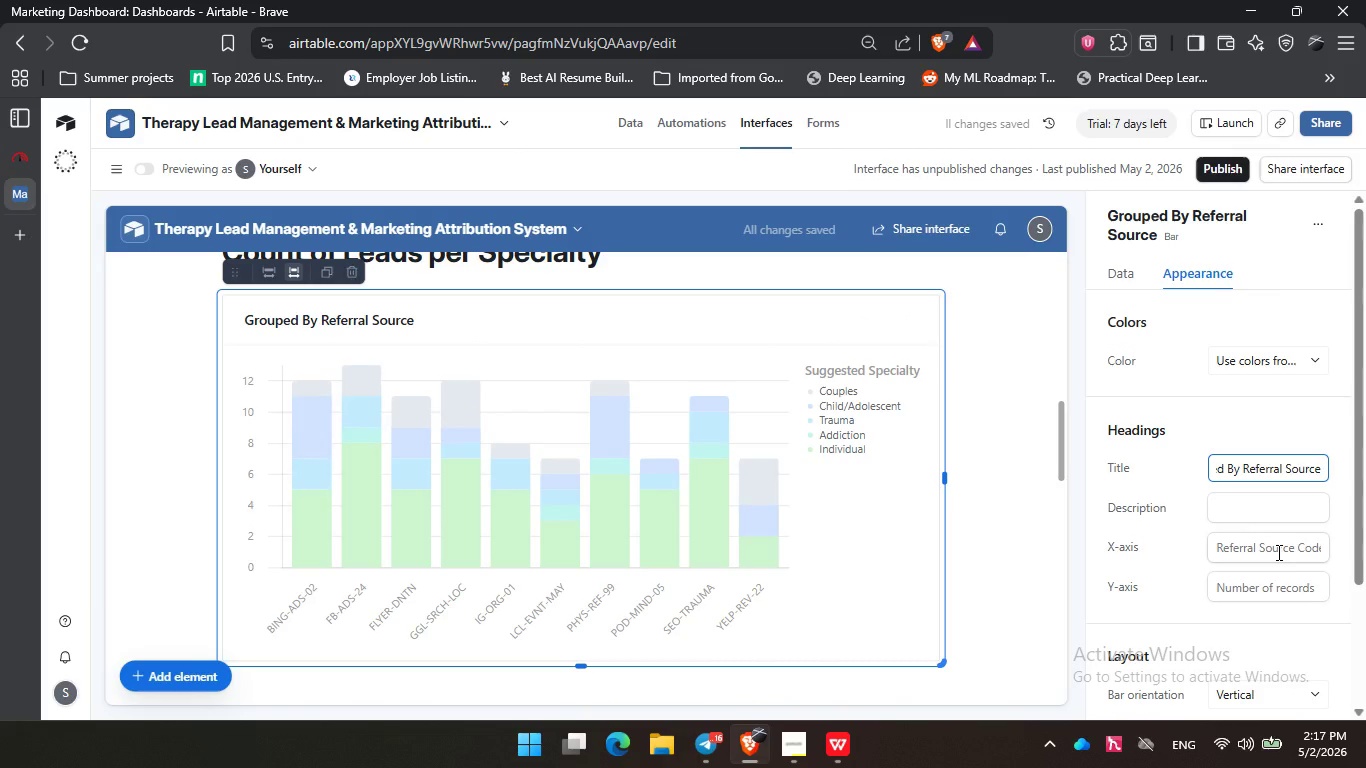 
left_click([1278, 549])
 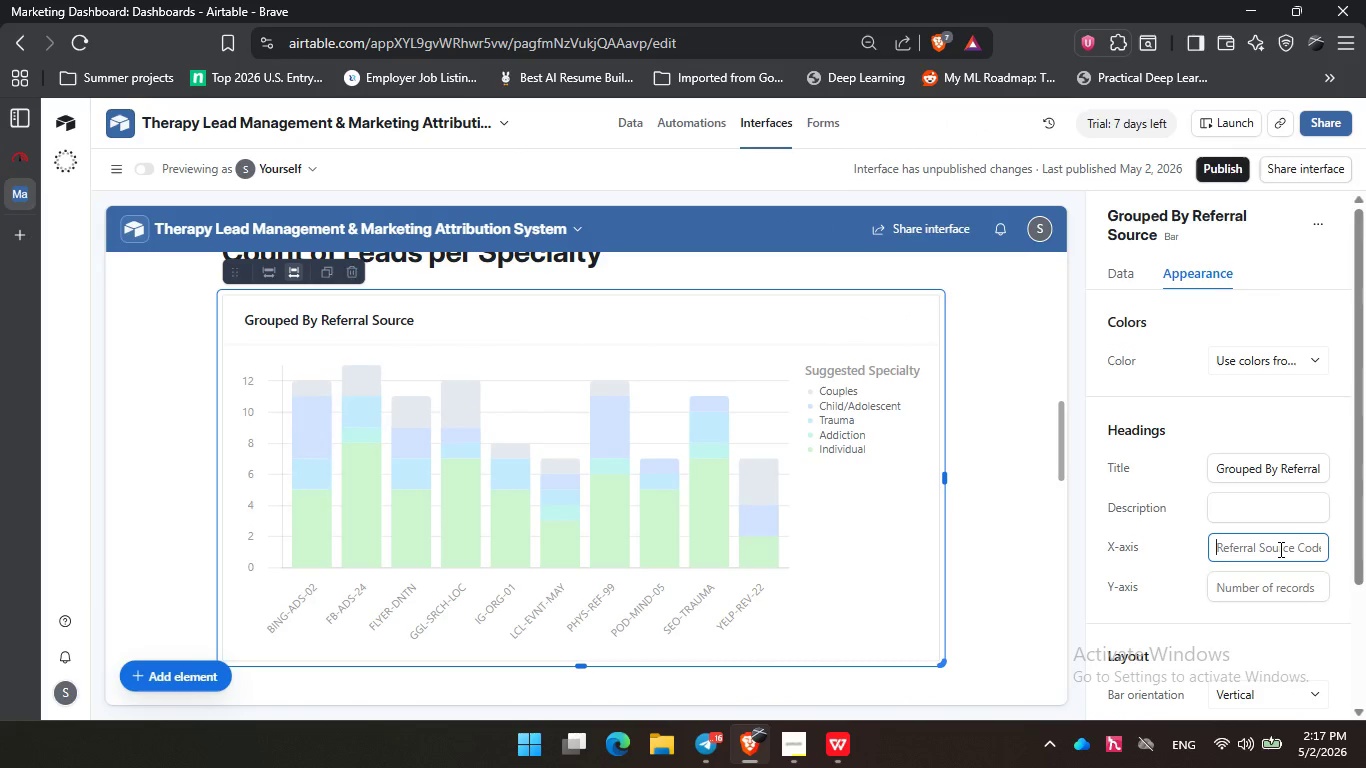 
key(Control+V)
 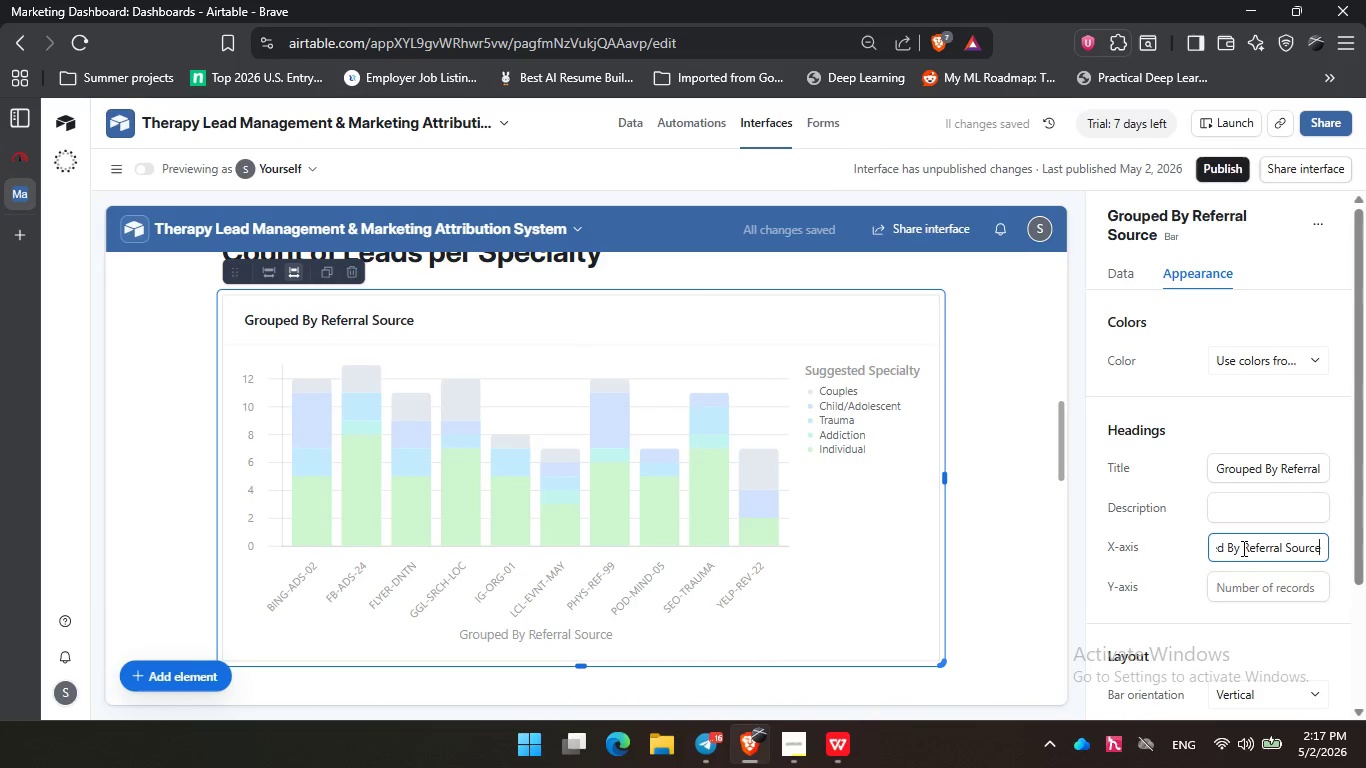 
left_click([1242, 548])
 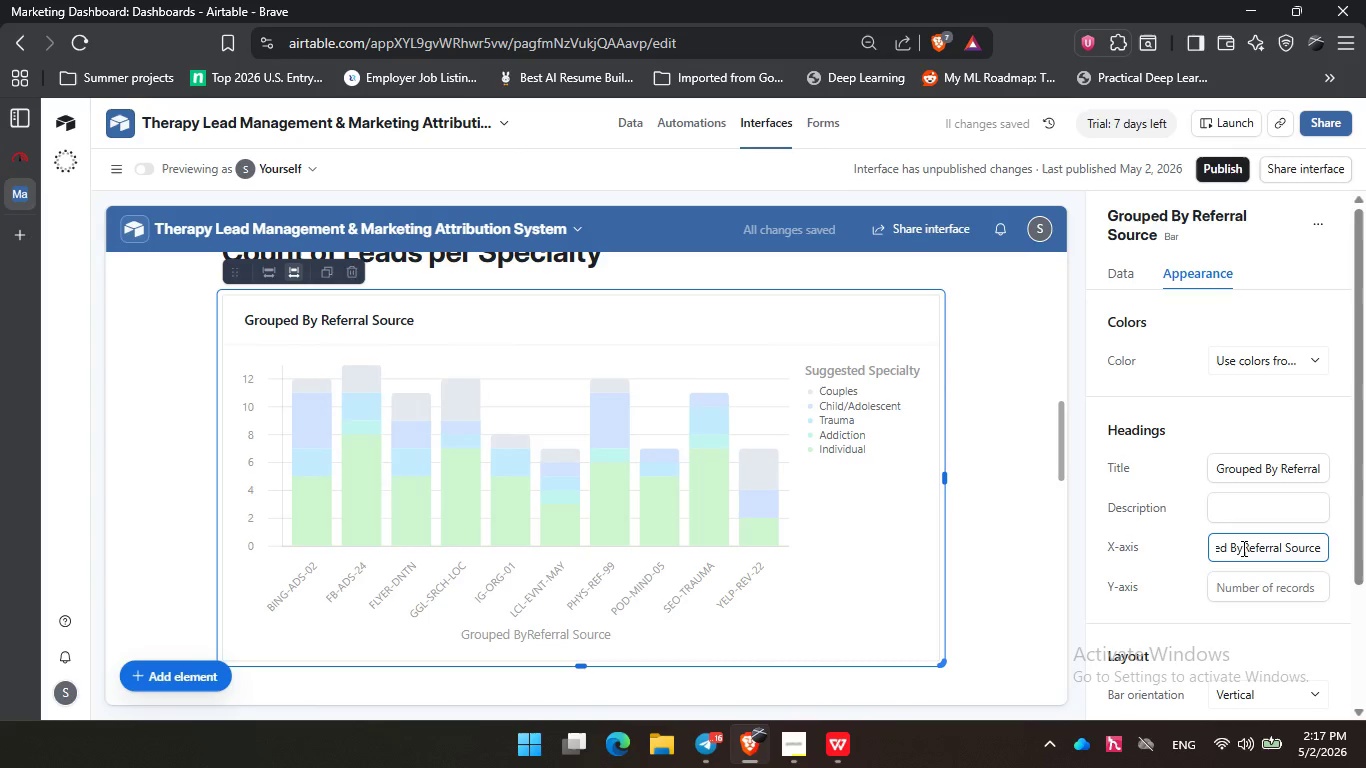 
hold_key(key=Backspace, duration=1.28)
 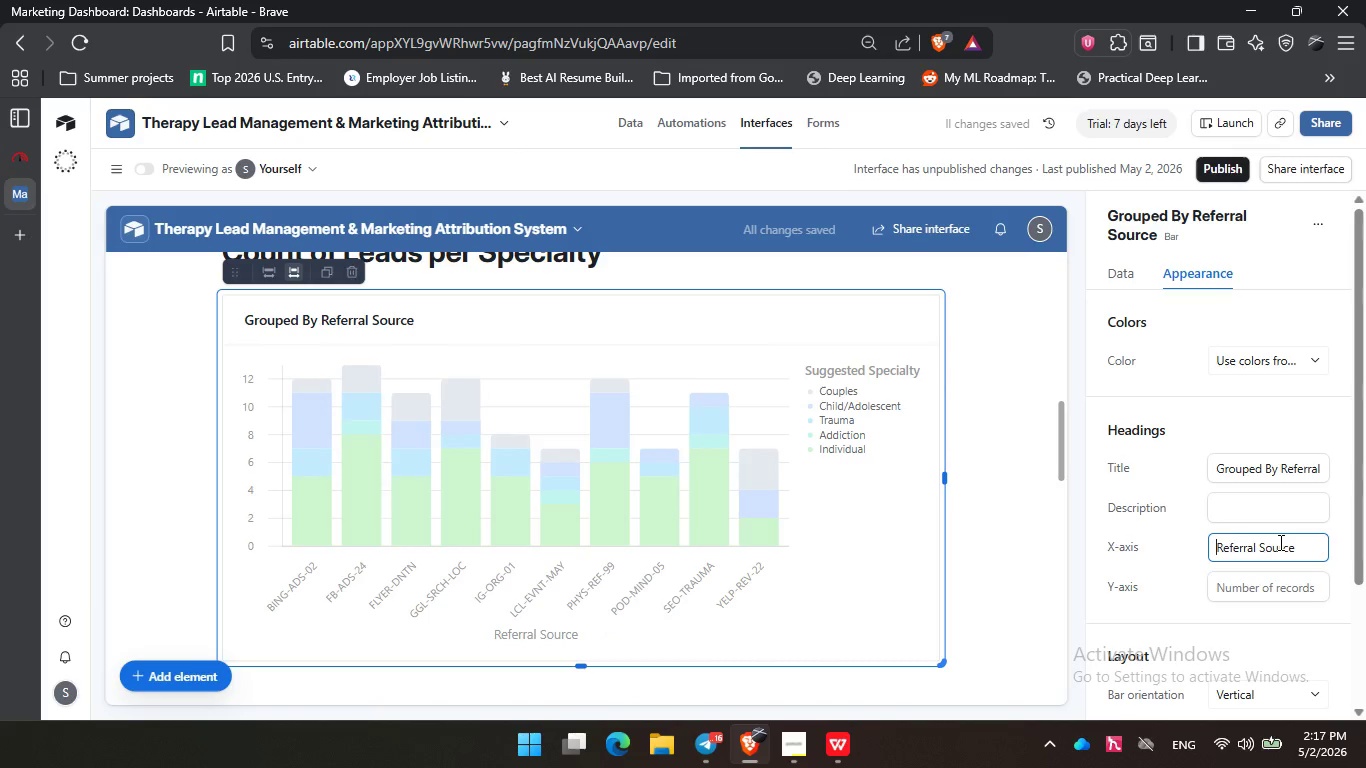 
key(Backspace)
 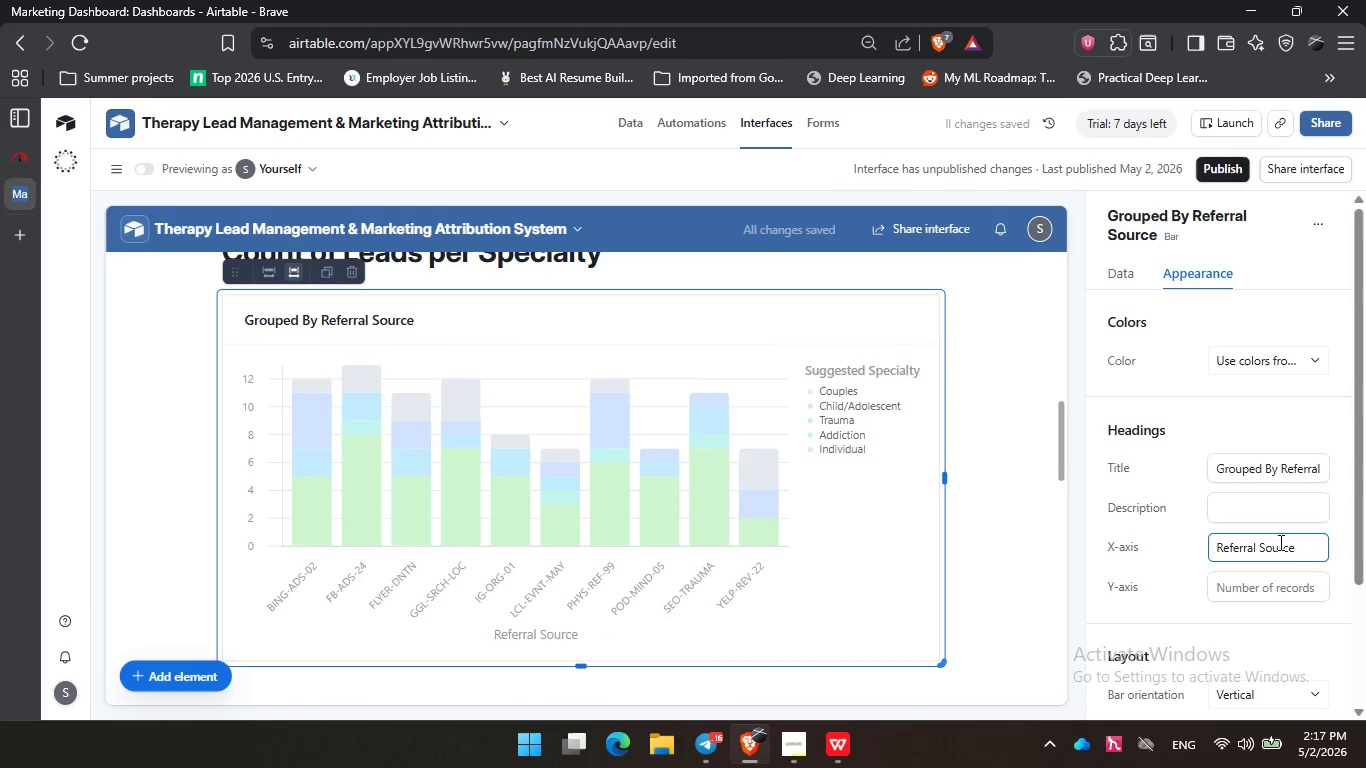 
key(Backspace)
 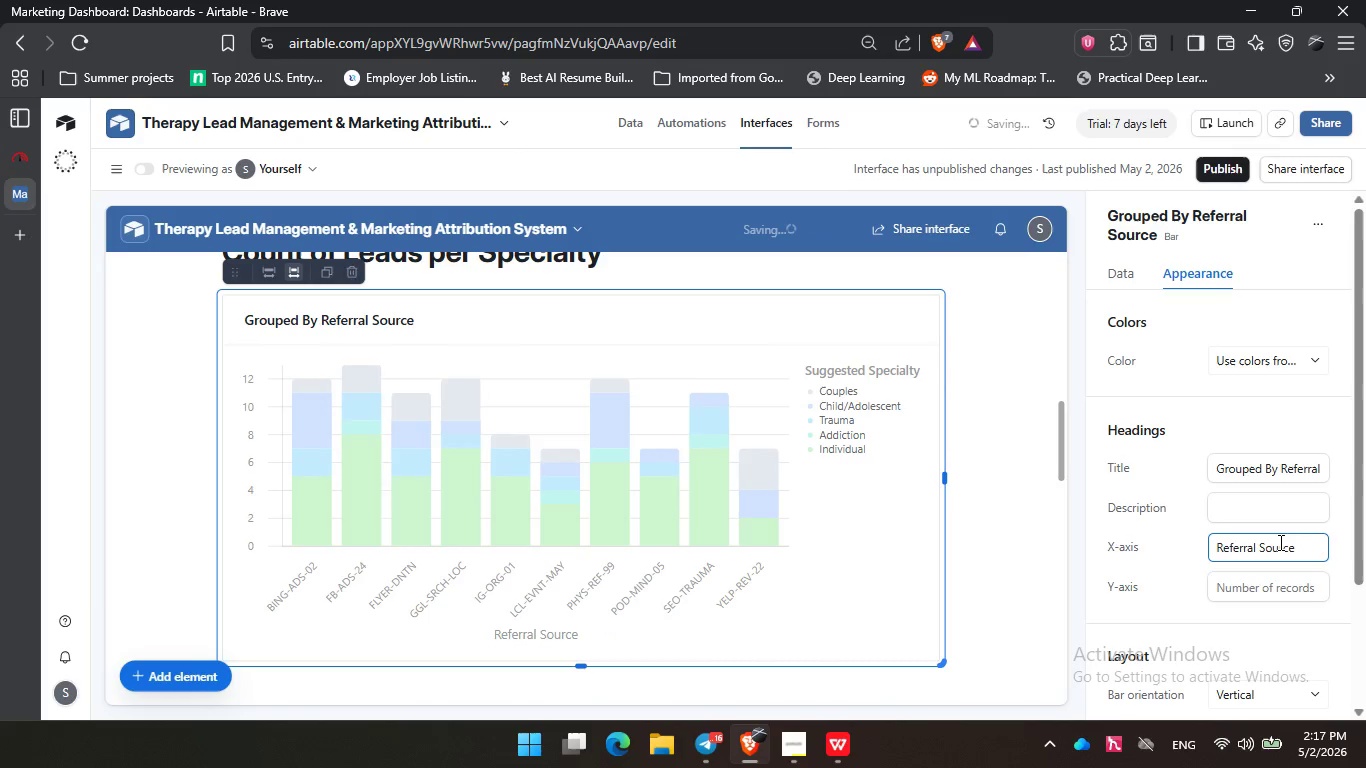 
key(Backspace)
 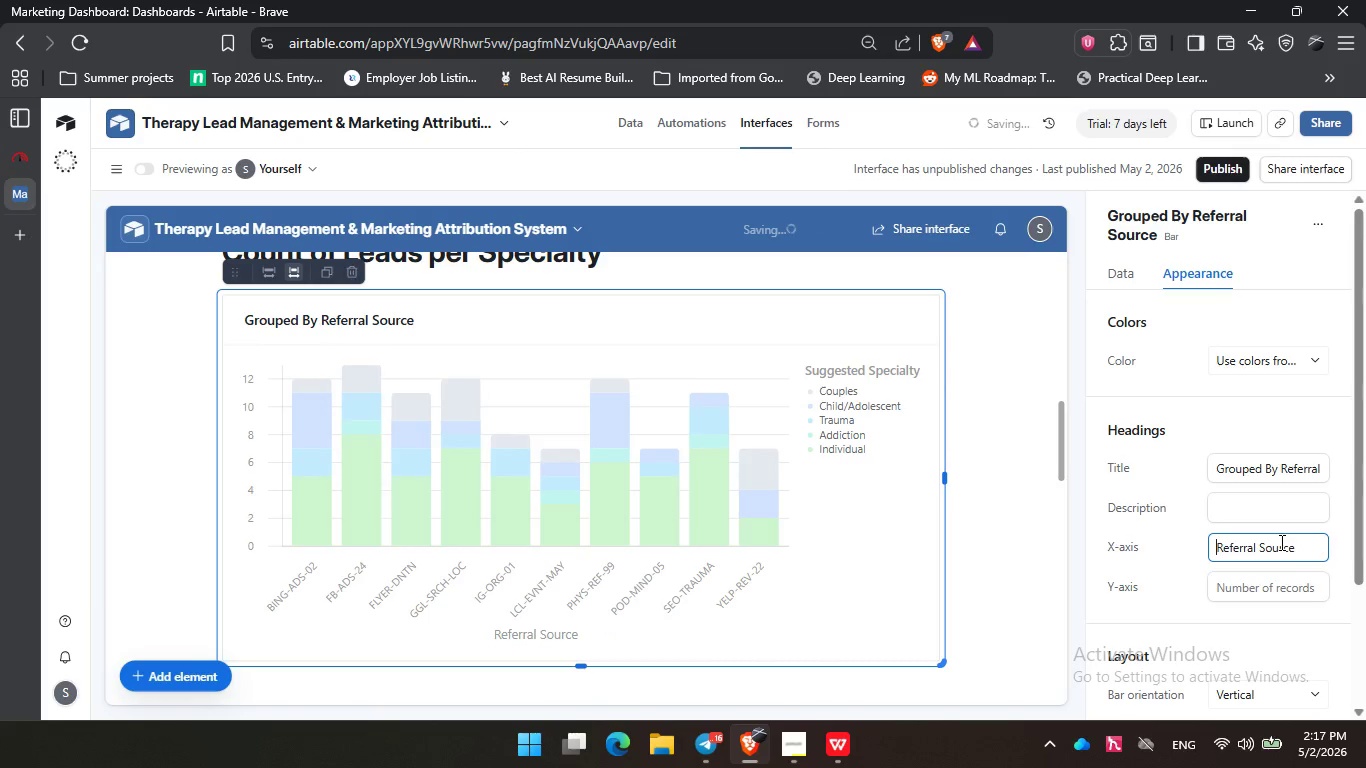 
key(Backspace)
 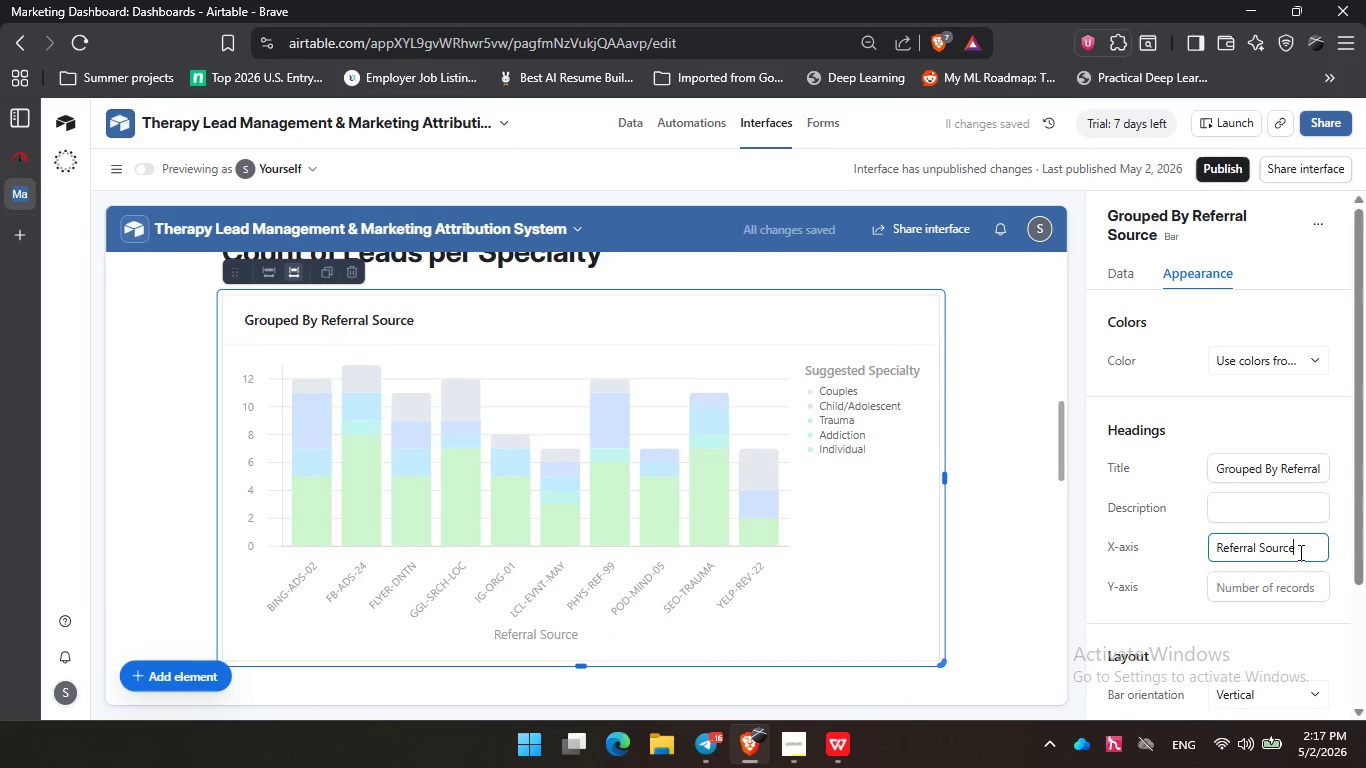 
left_click([1299, 552])
 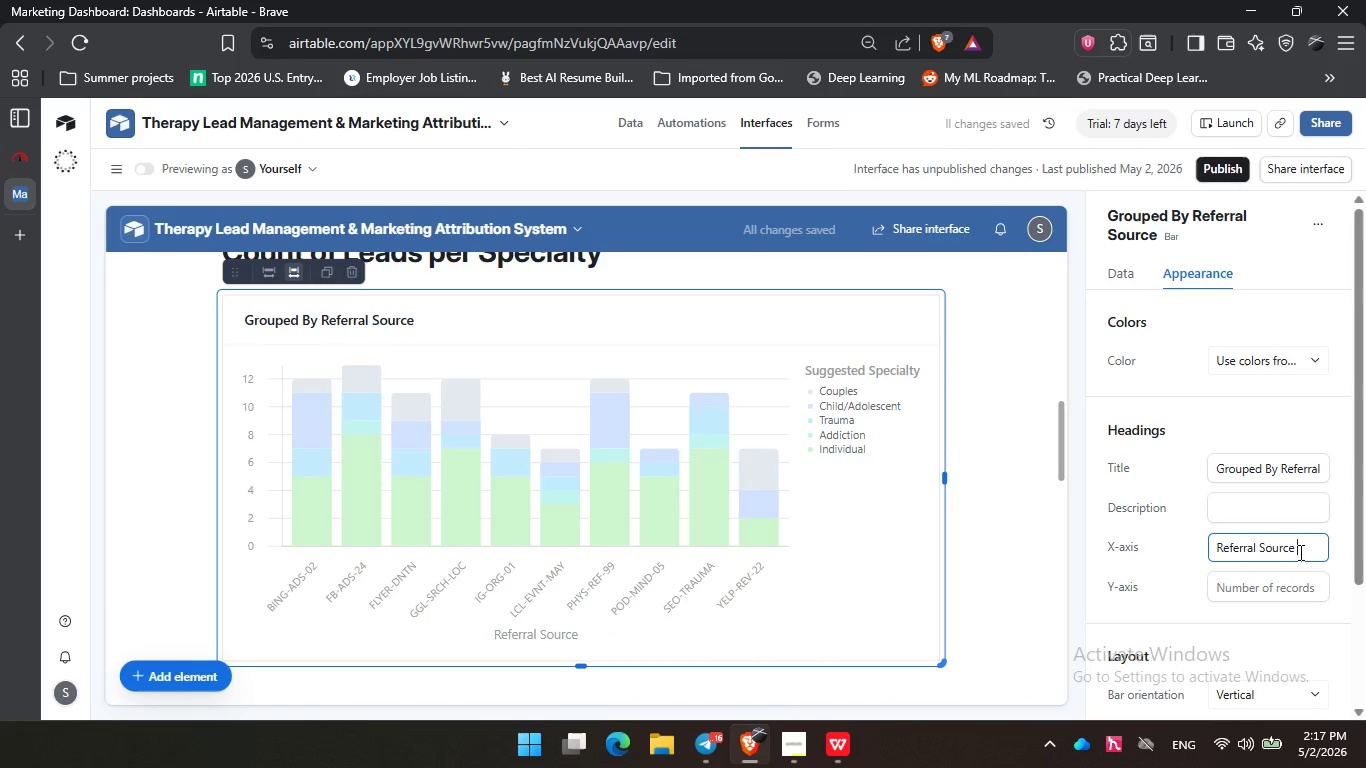 
type( Code)
 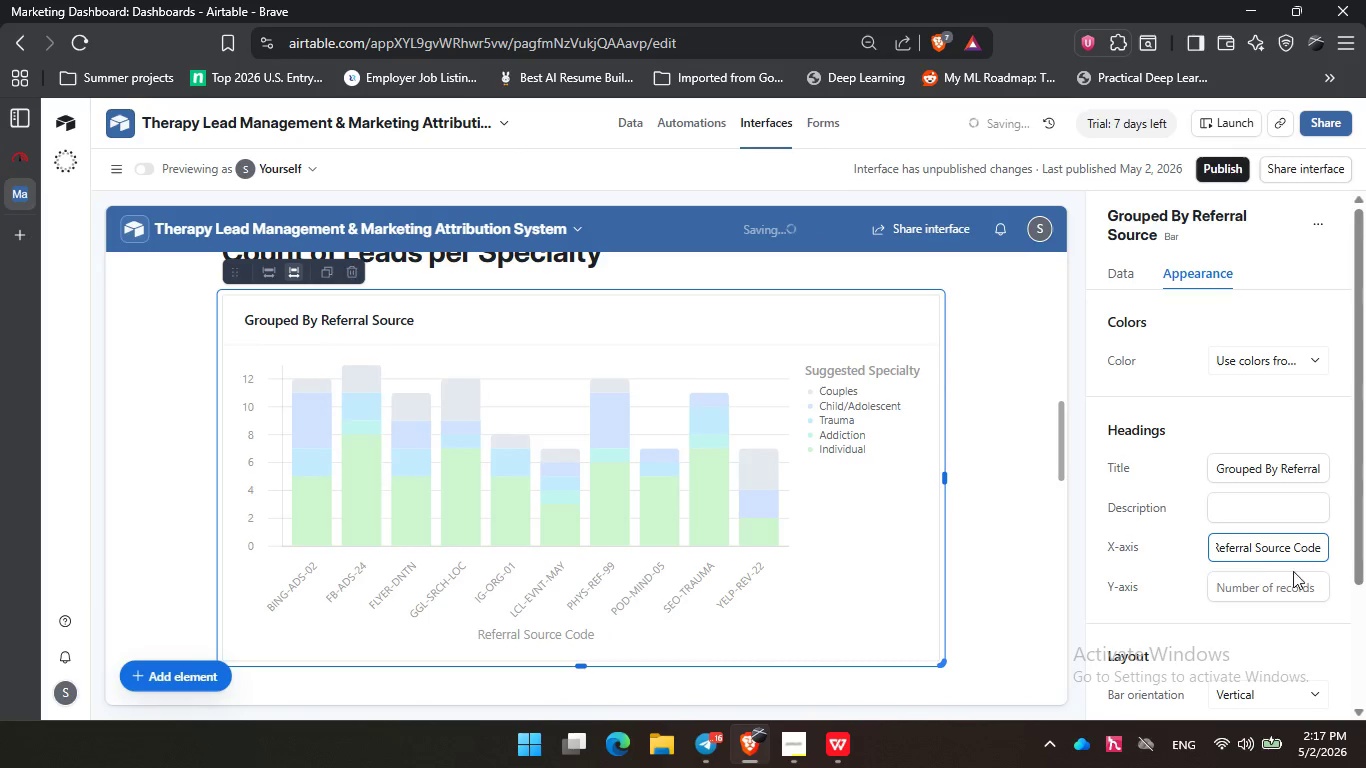 
left_click([1269, 580])
 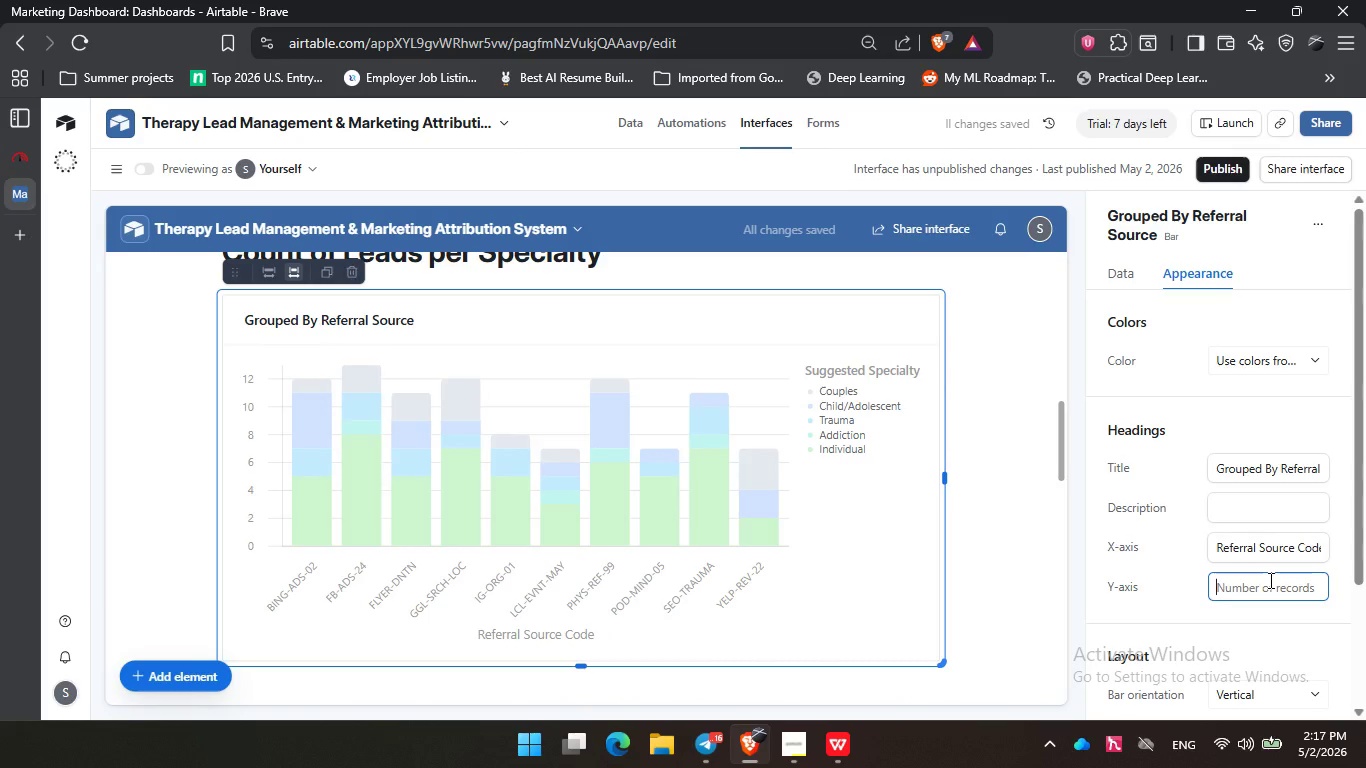 
type(Number of Recors)
key(Backspace)
type(ds)
 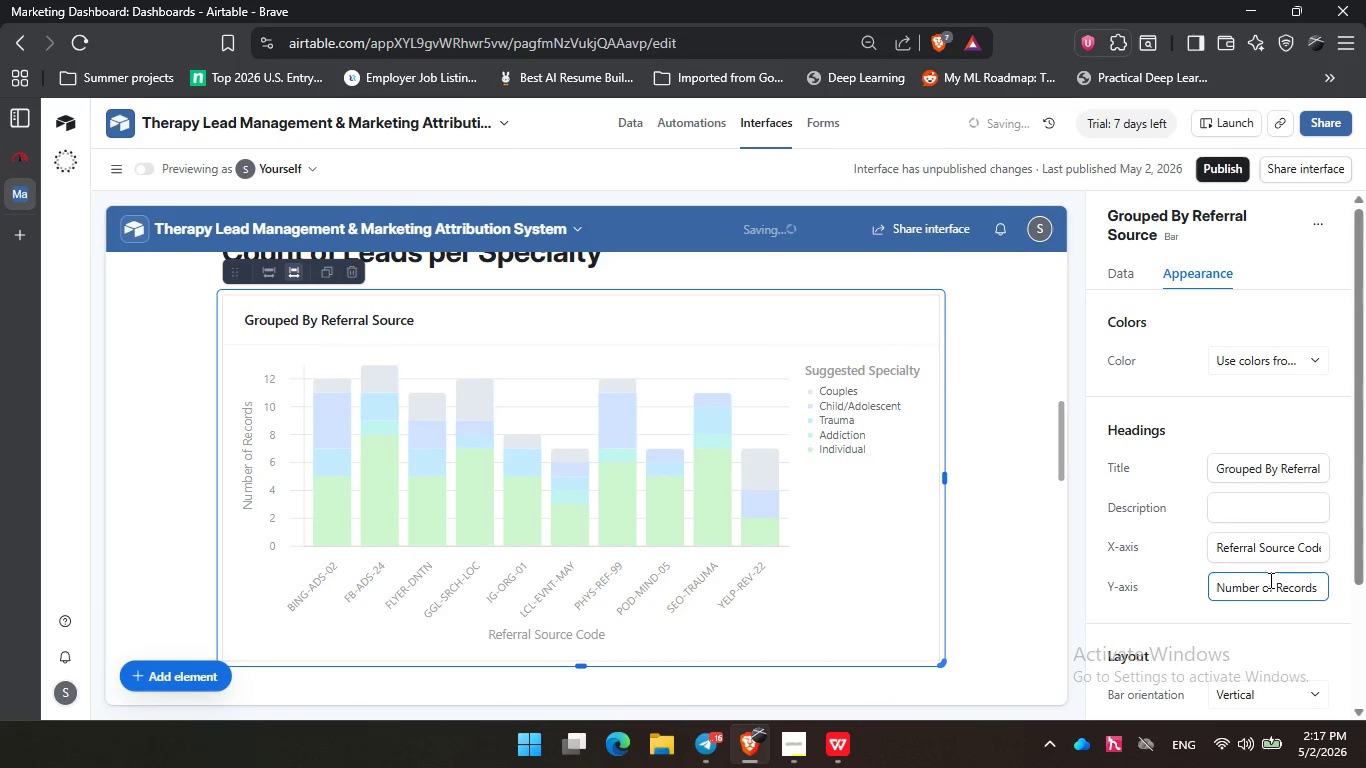 
wait(6.69)
 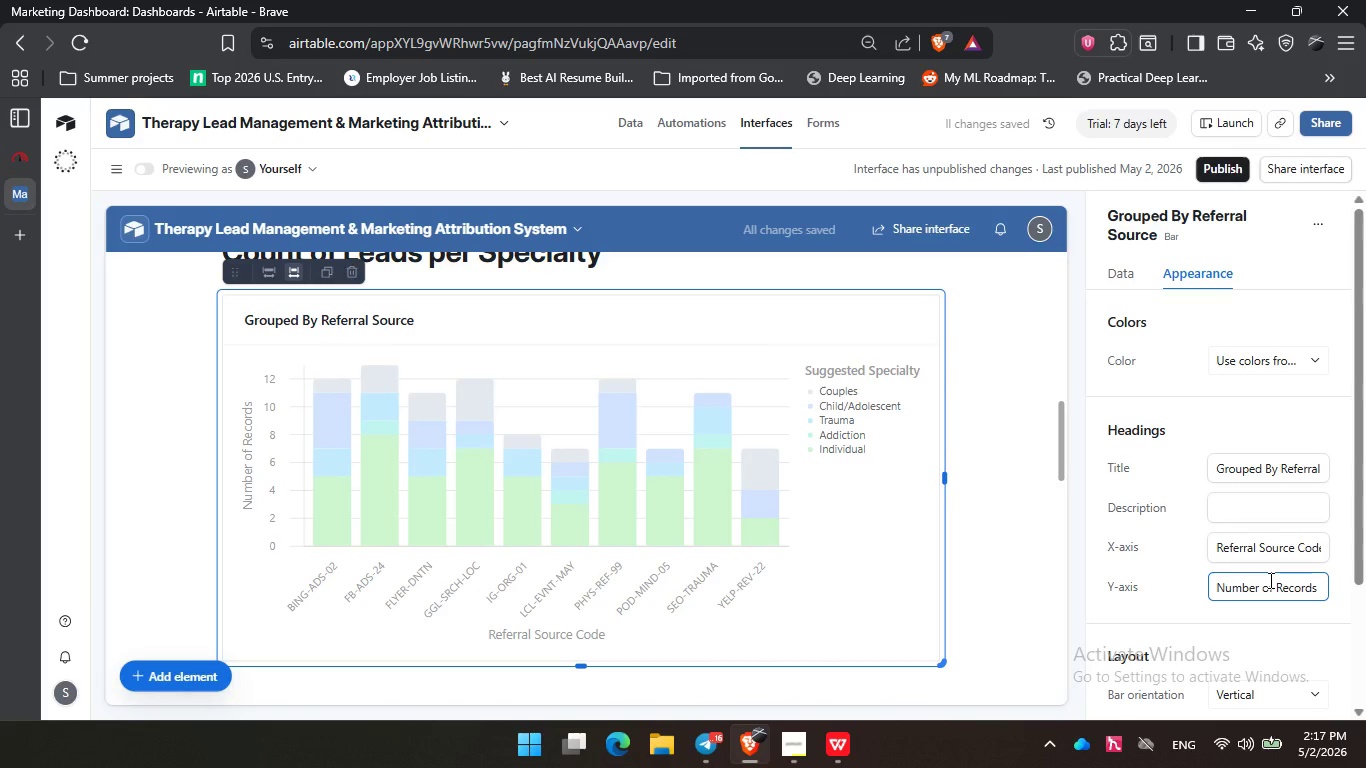 
scroll: coordinate [1188, 445], scroll_direction: down, amount: 2.0
 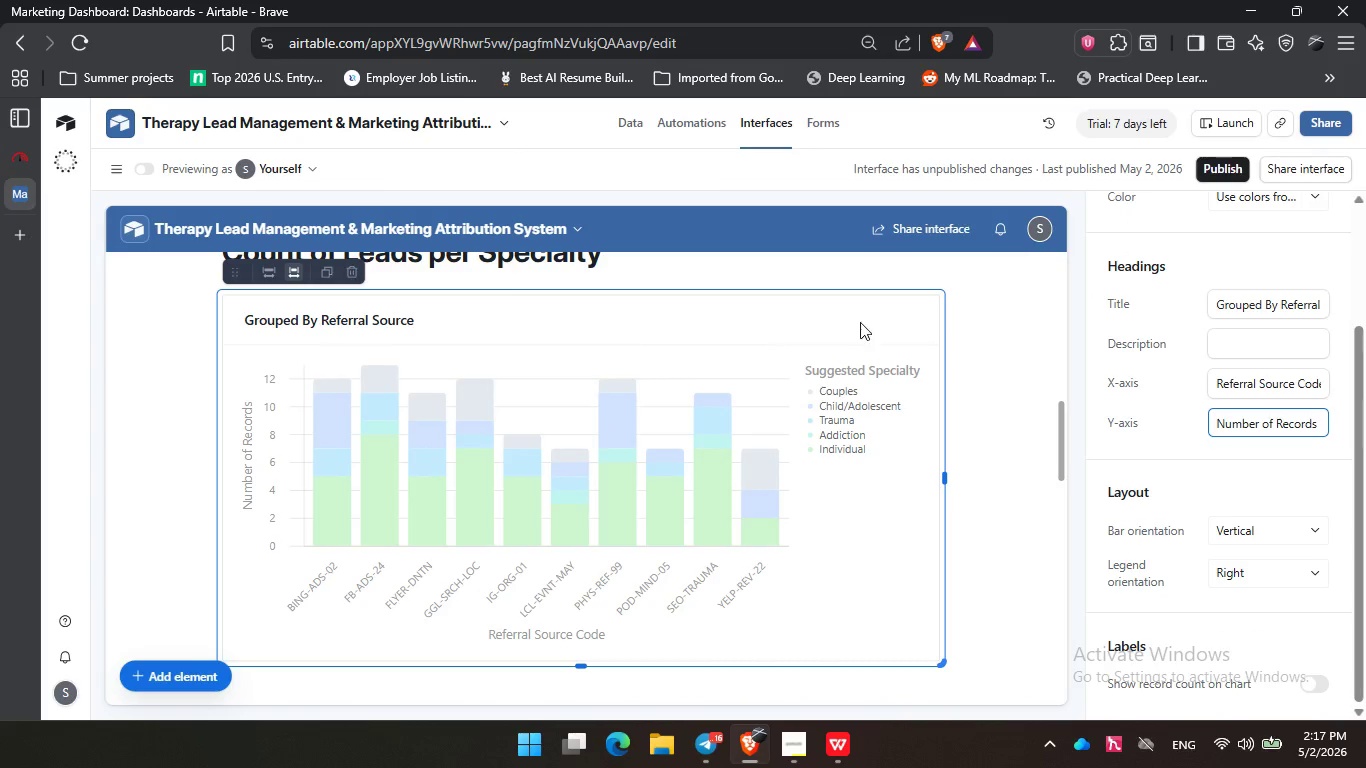 
wait(5.46)
 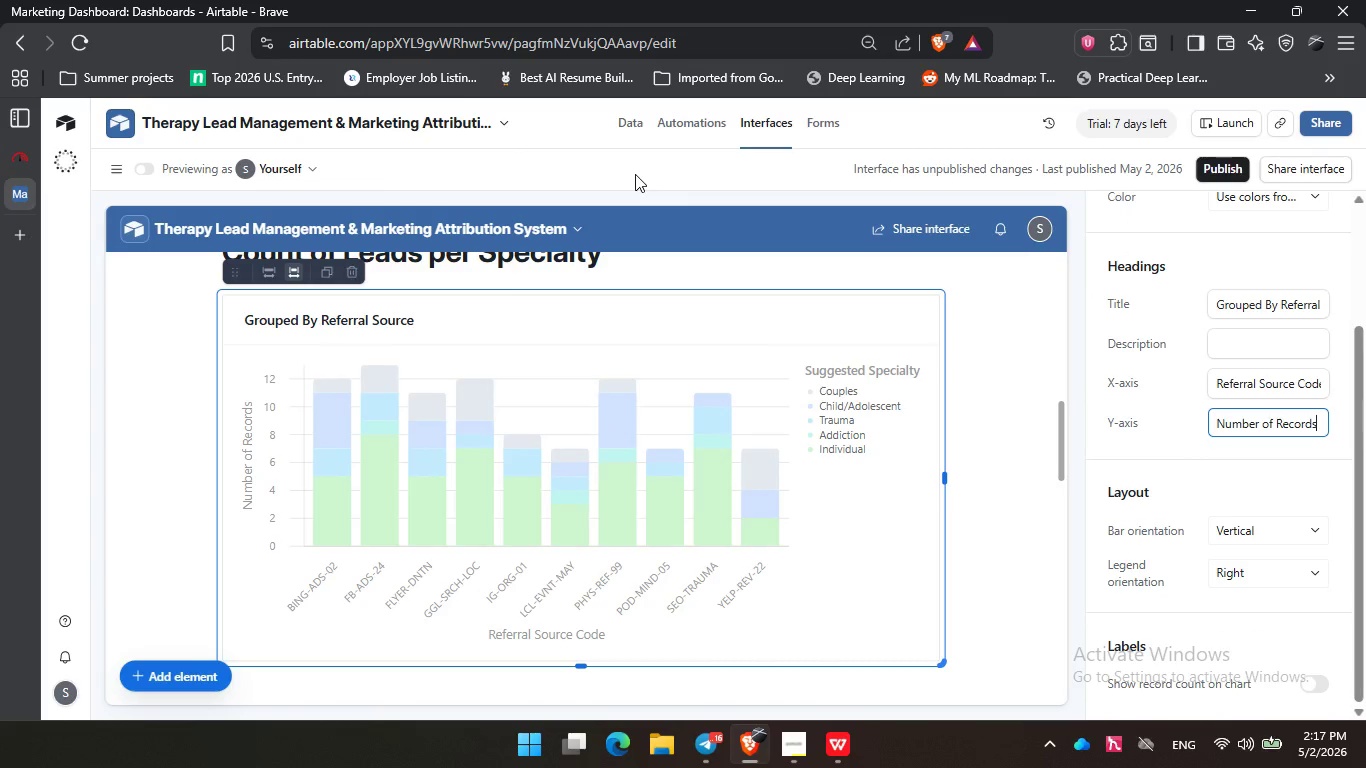 
left_click([1217, 168])
 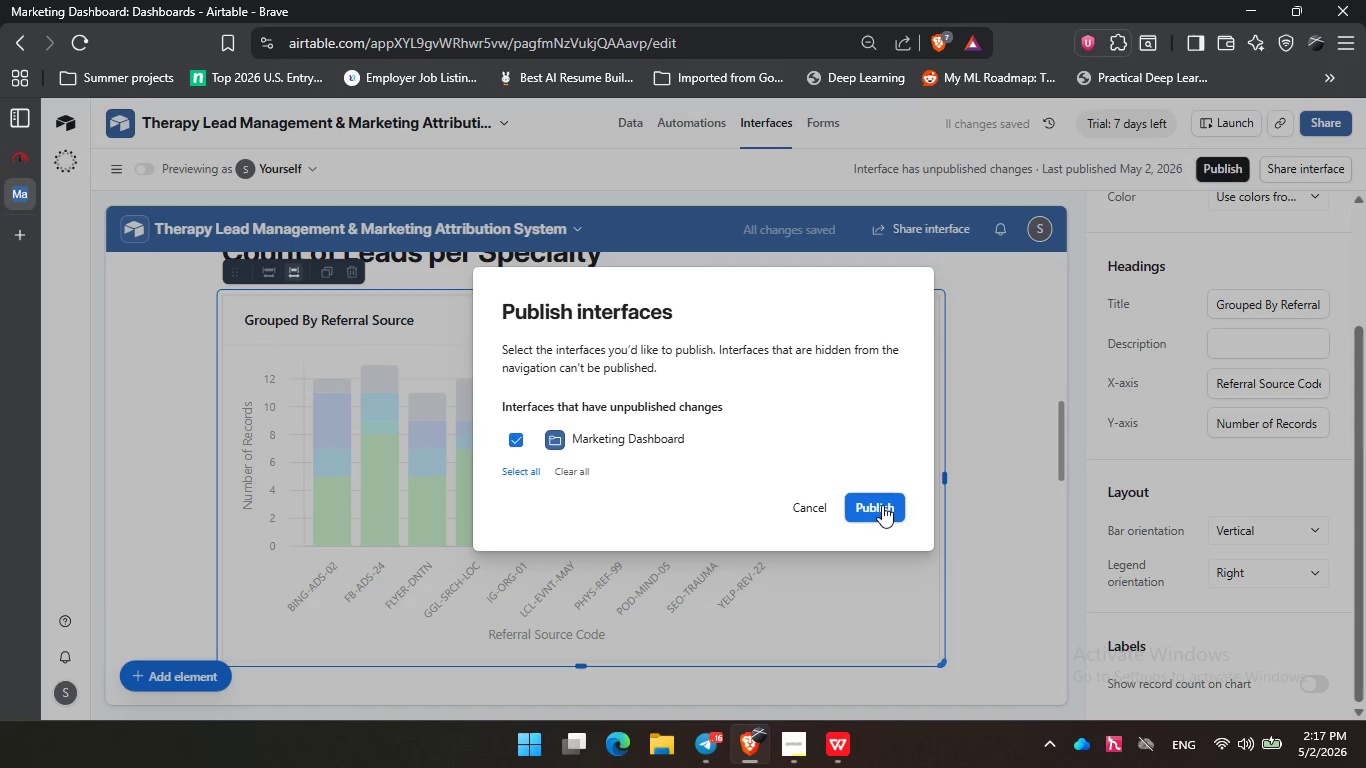 
left_click([882, 505])
 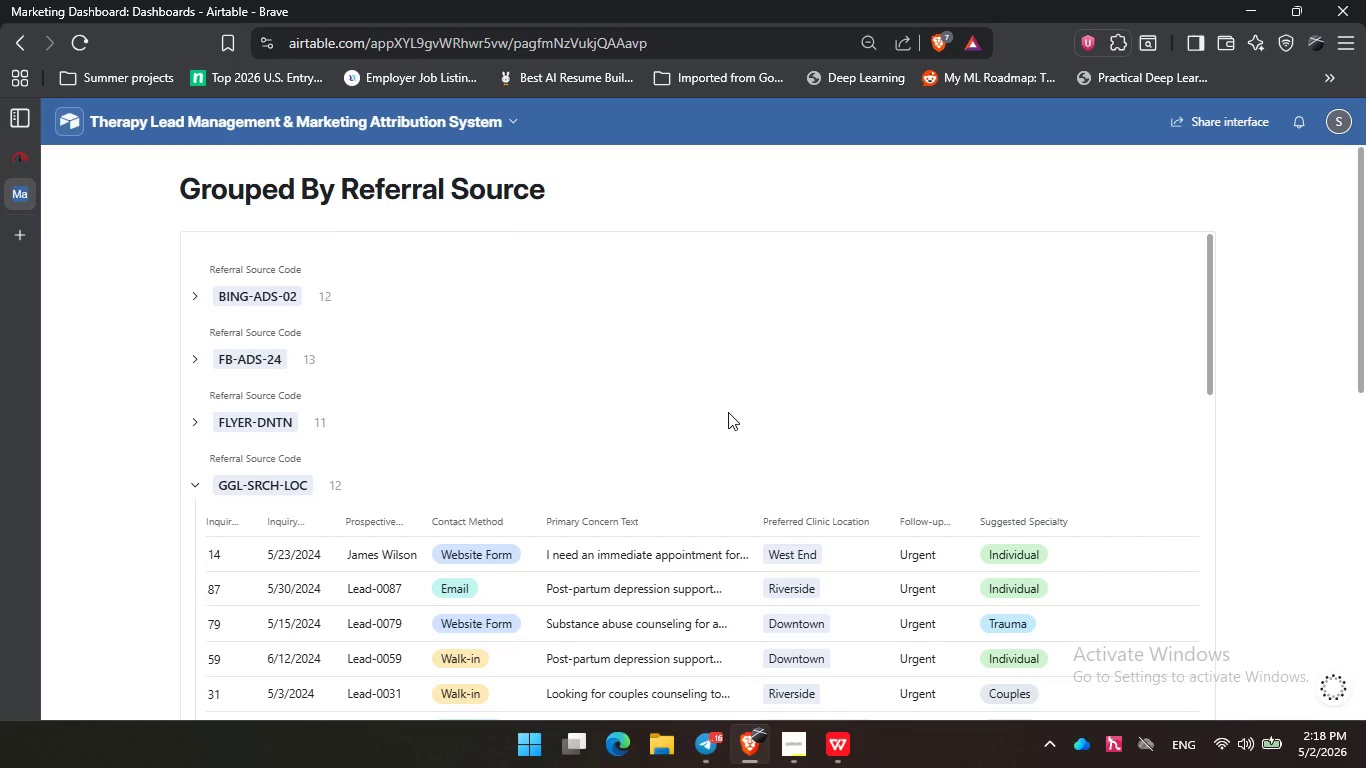 
wait(32.16)
 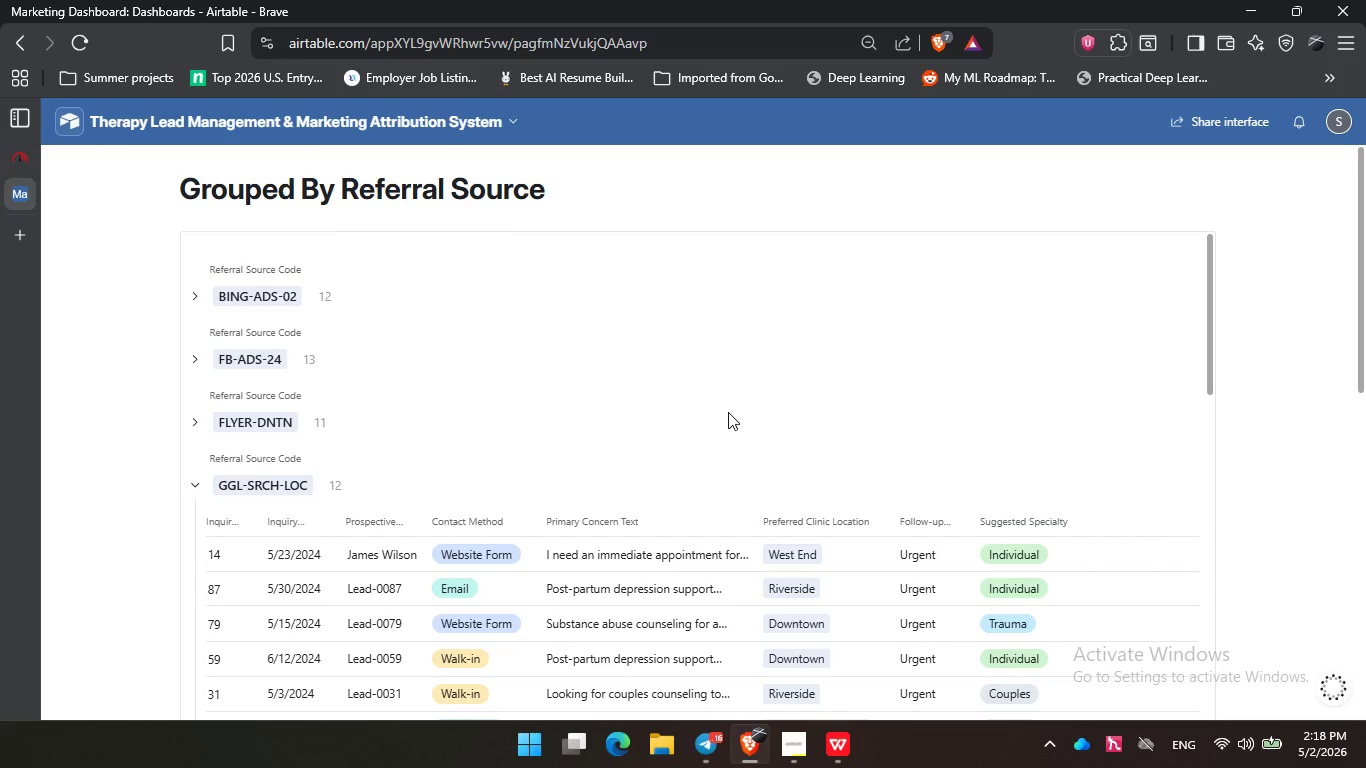 
scroll: coordinate [1291, 415], scroll_direction: down, amount: 12.0
 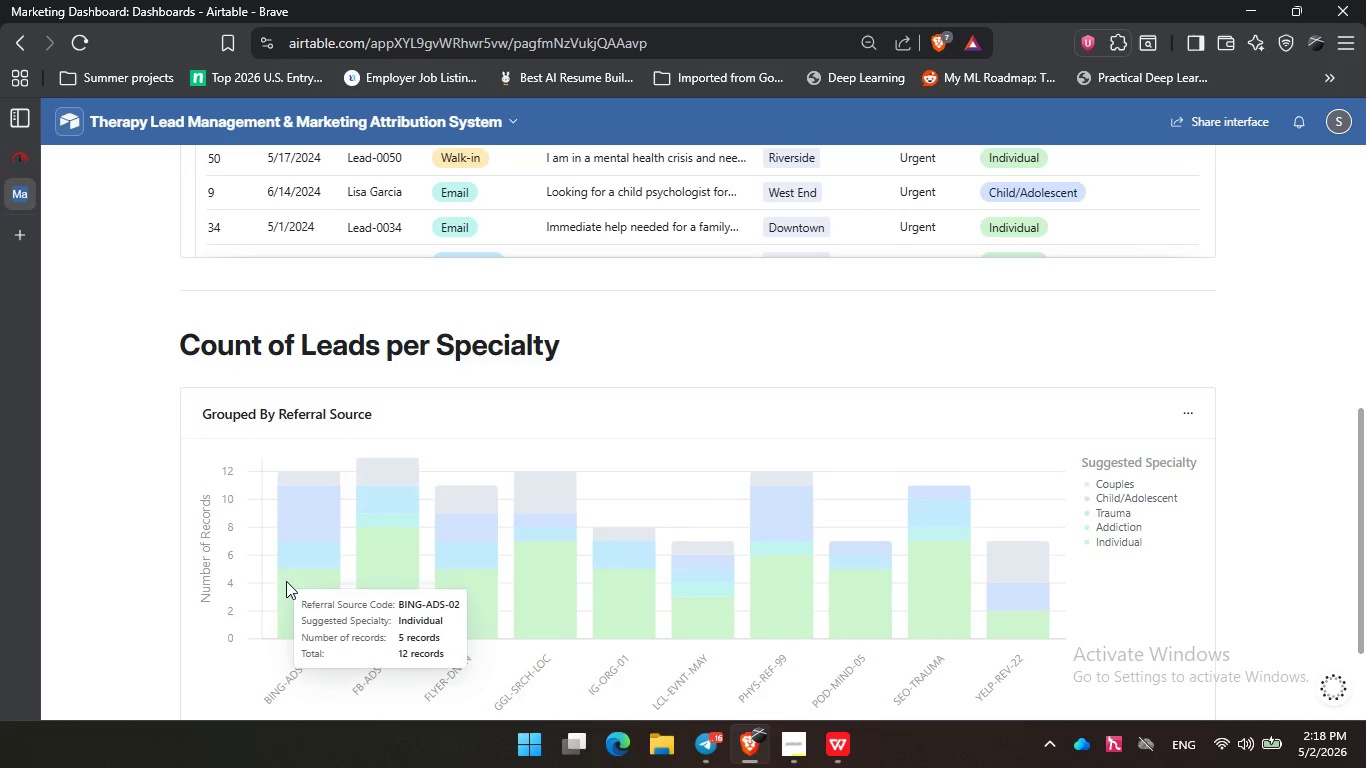 
left_click([307, 586])
 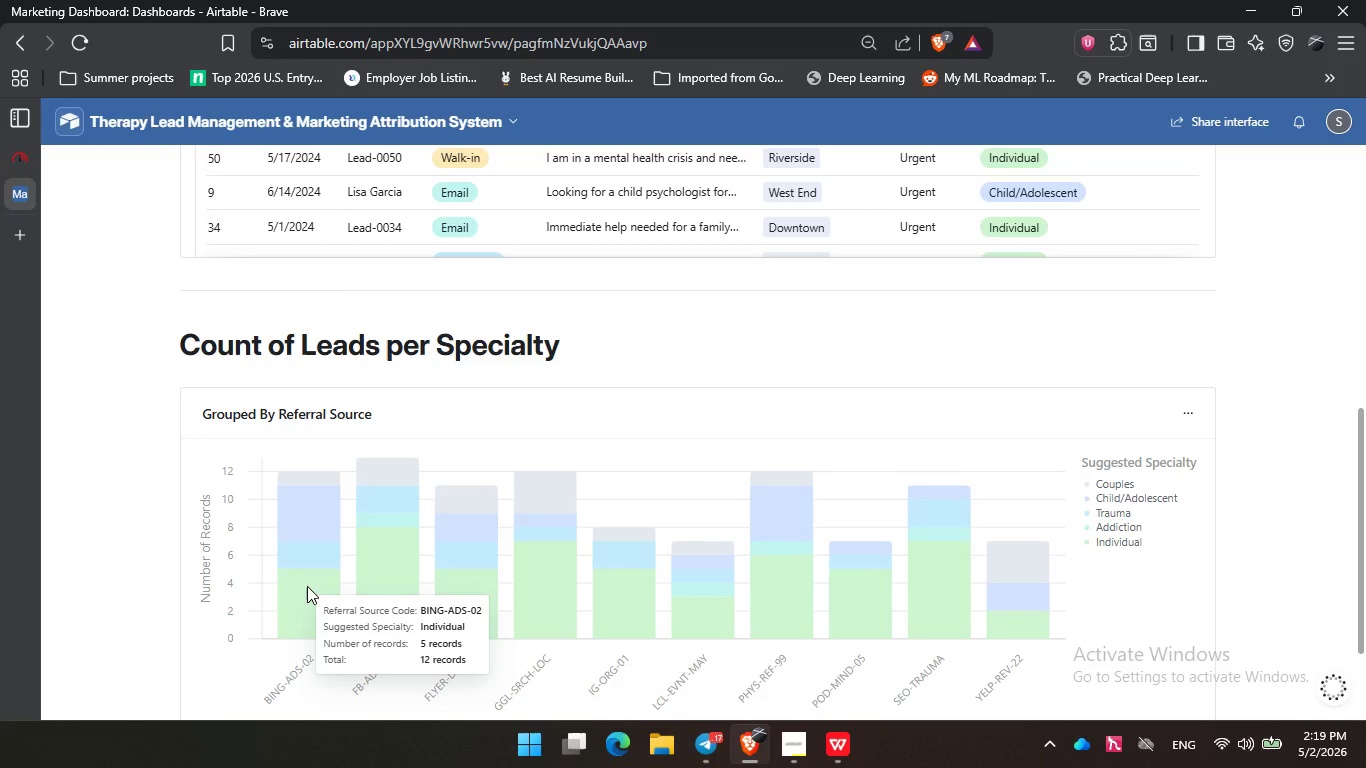 
wait(43.81)
 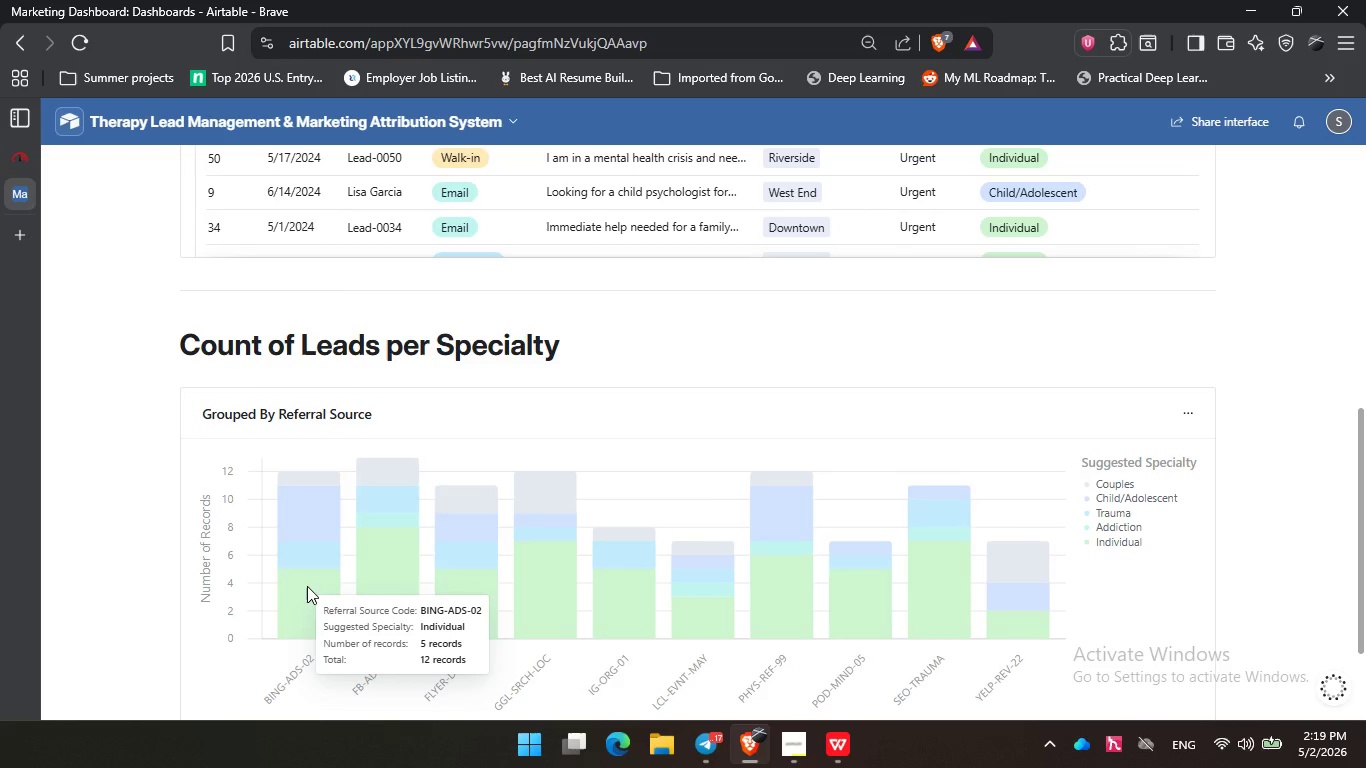 
double_click([309, 494])
 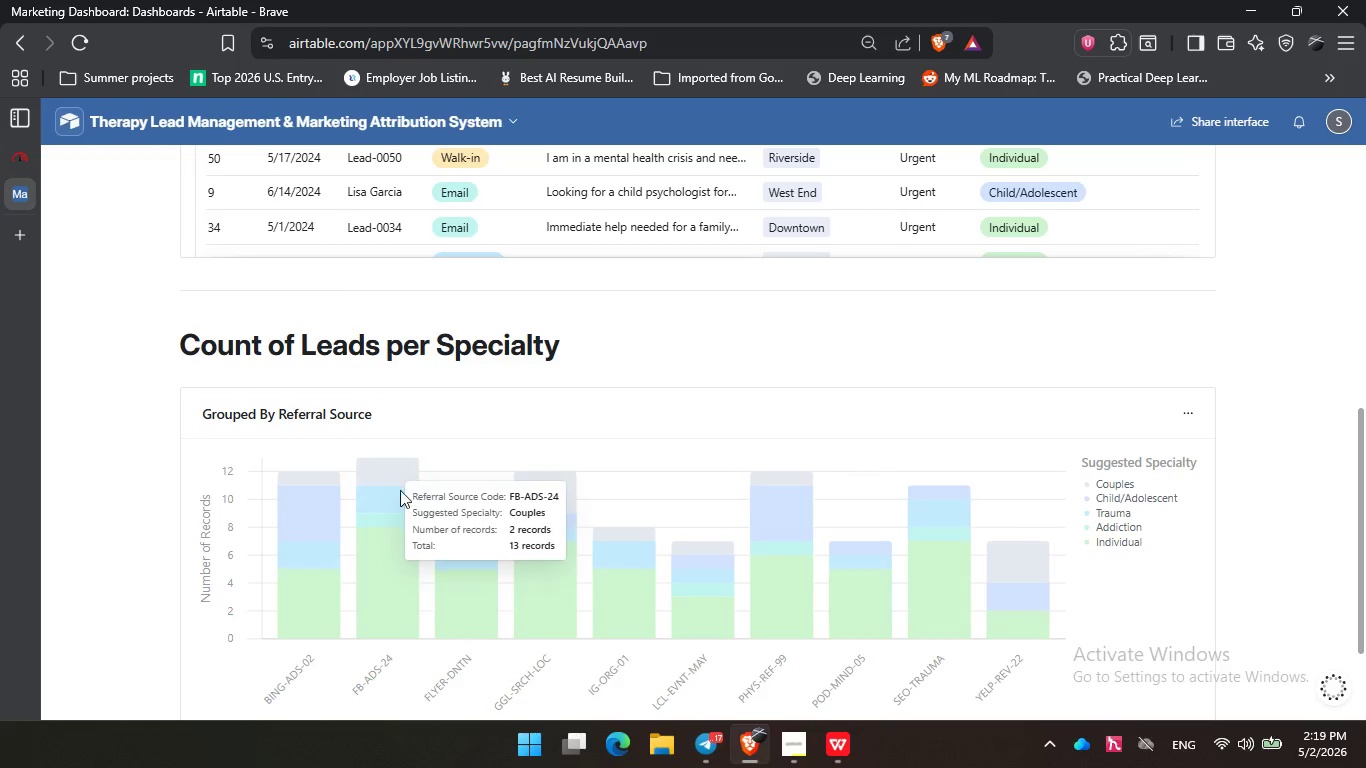 
left_click([395, 469])
 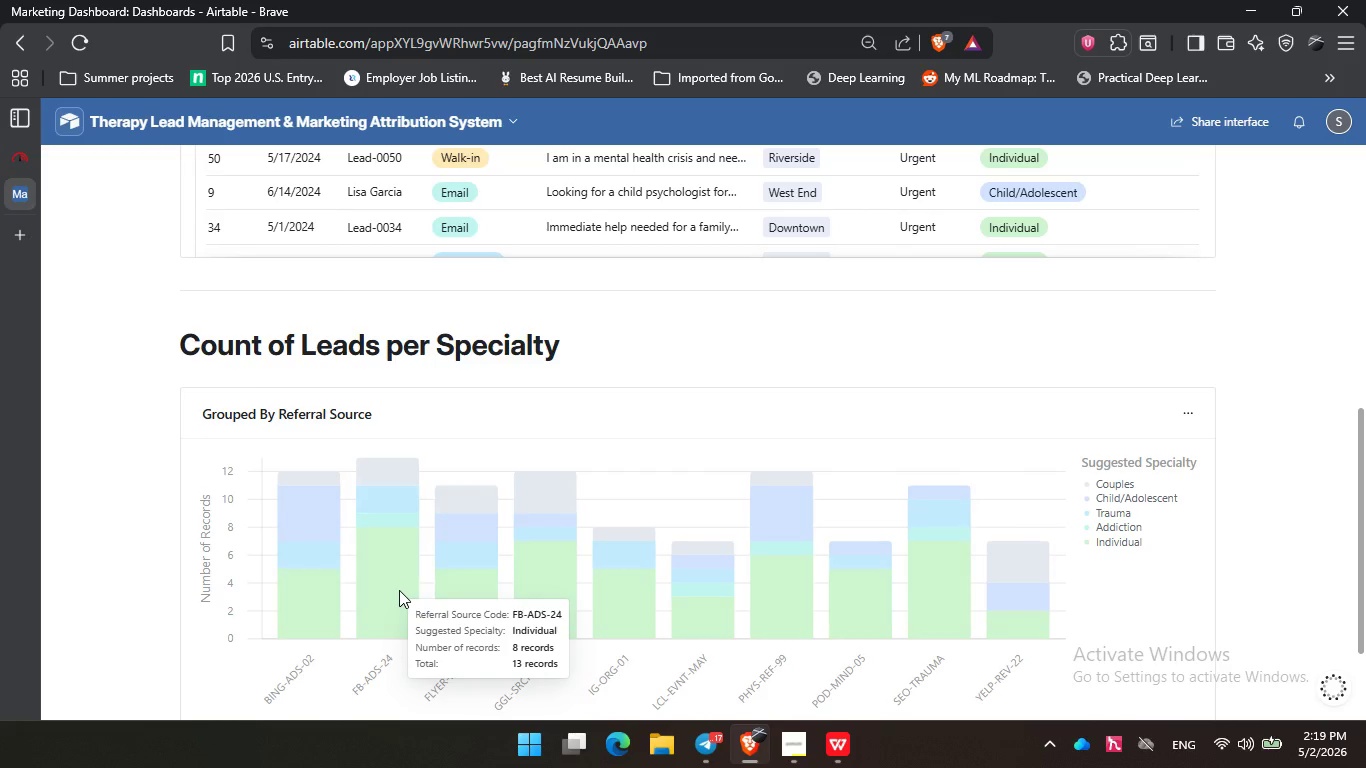 
left_click([399, 590])
 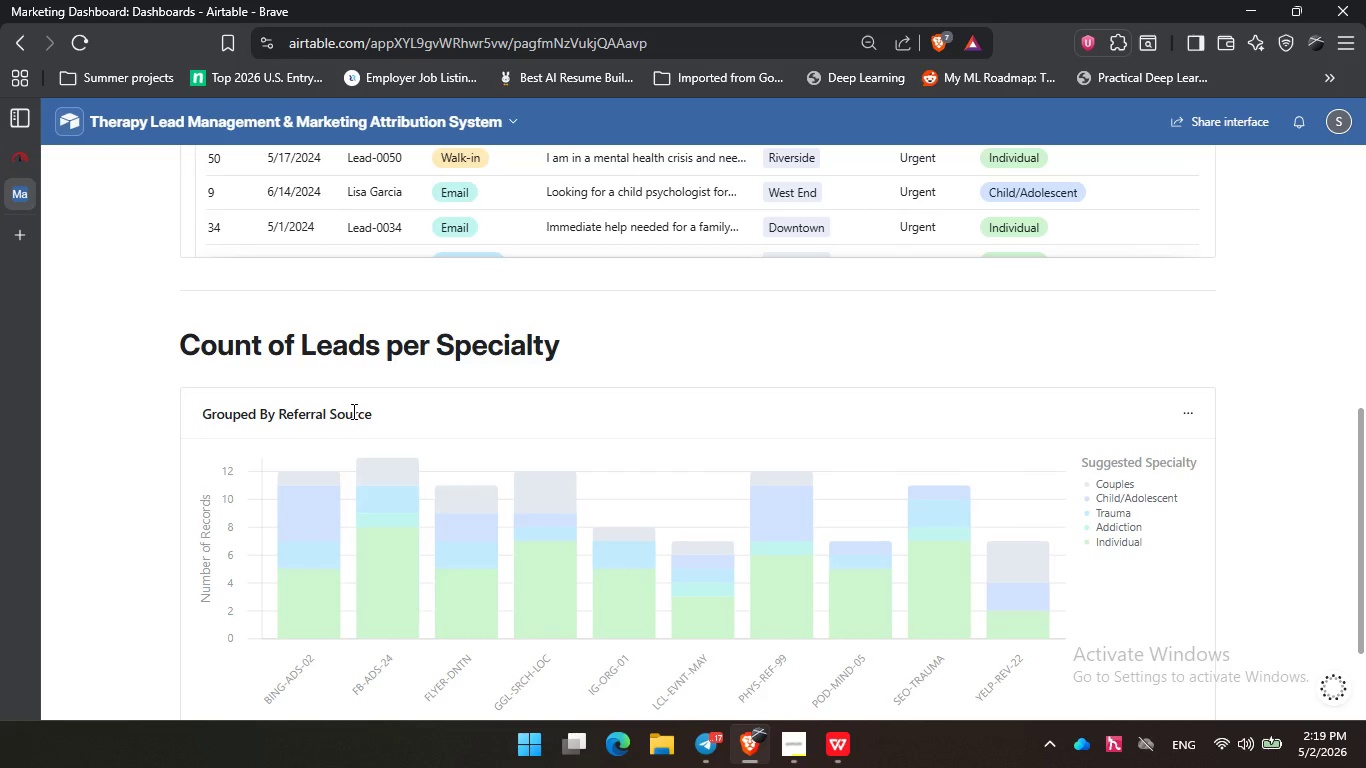 
left_click([399, 412])
 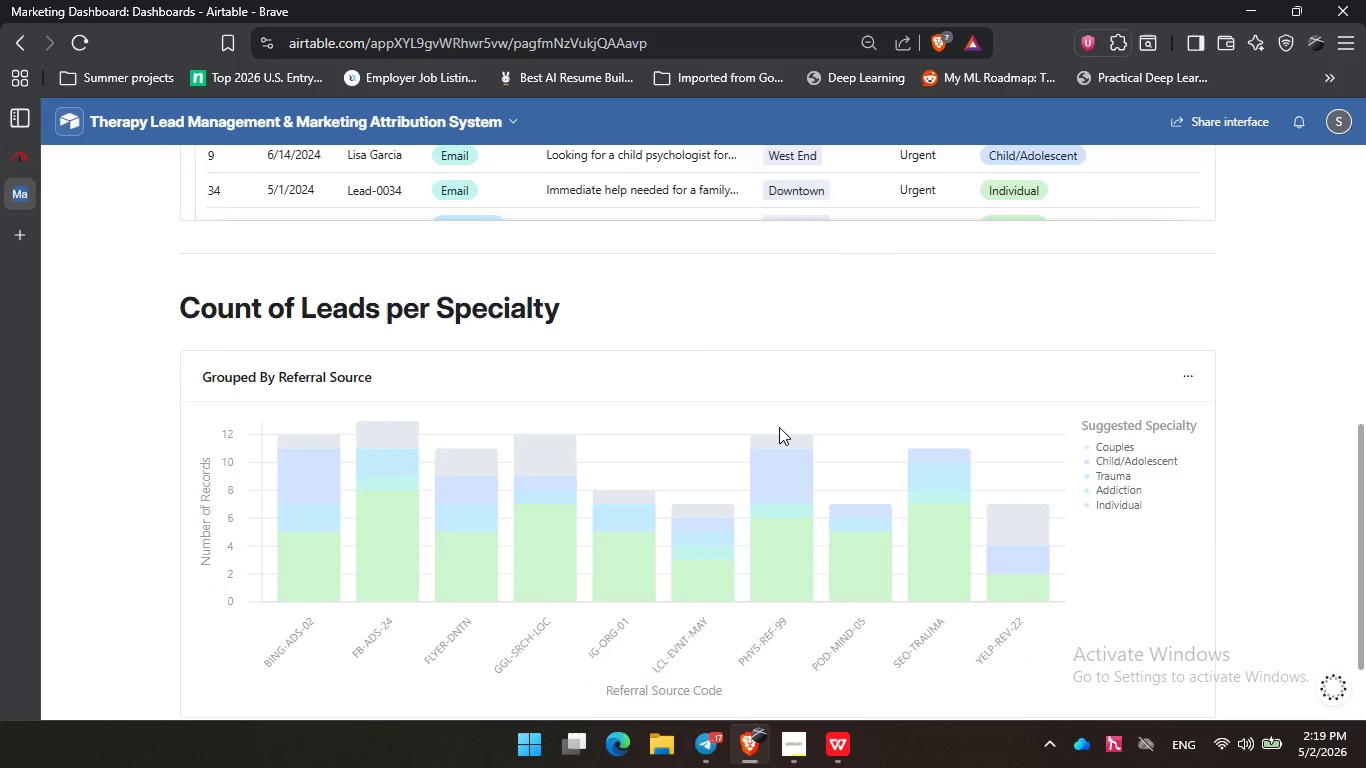 
scroll: coordinate [779, 427], scroll_direction: down, amount: 1.0
 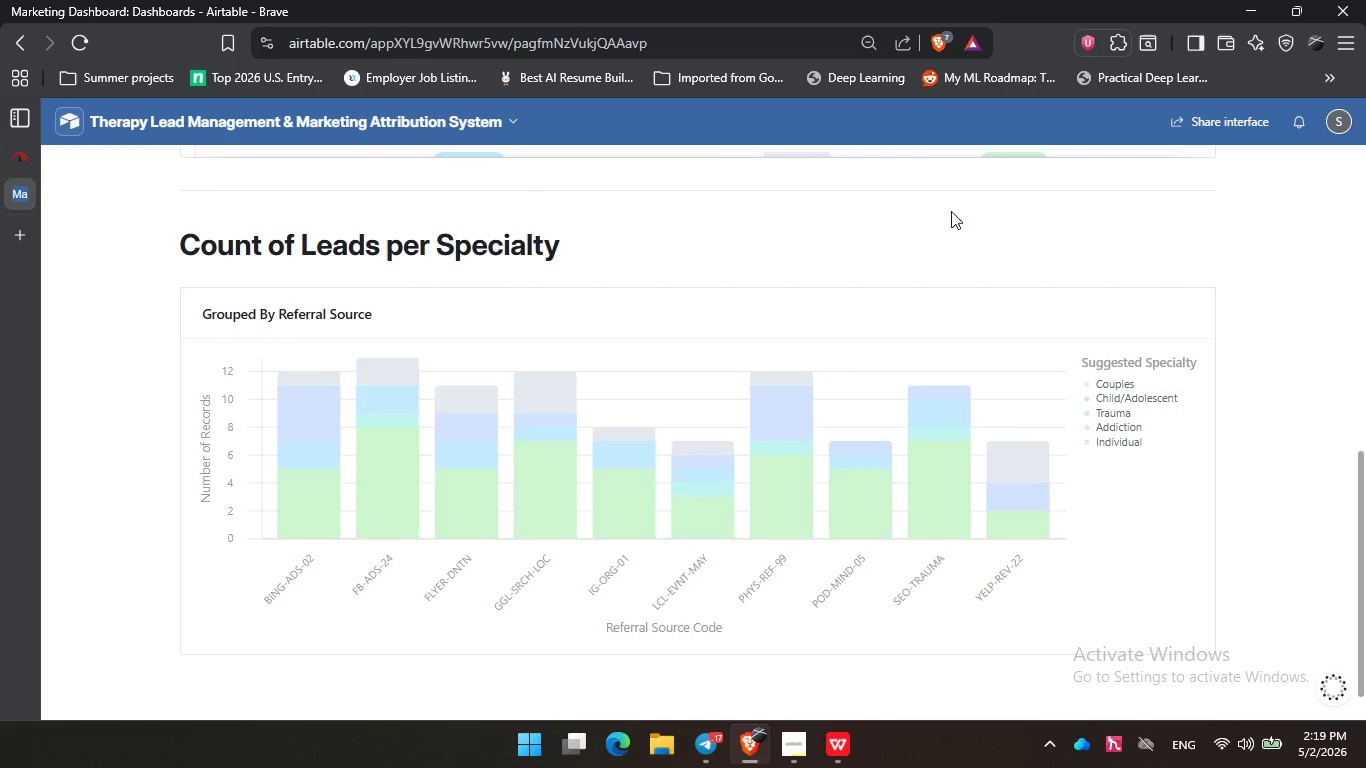 
left_click([344, 128])
 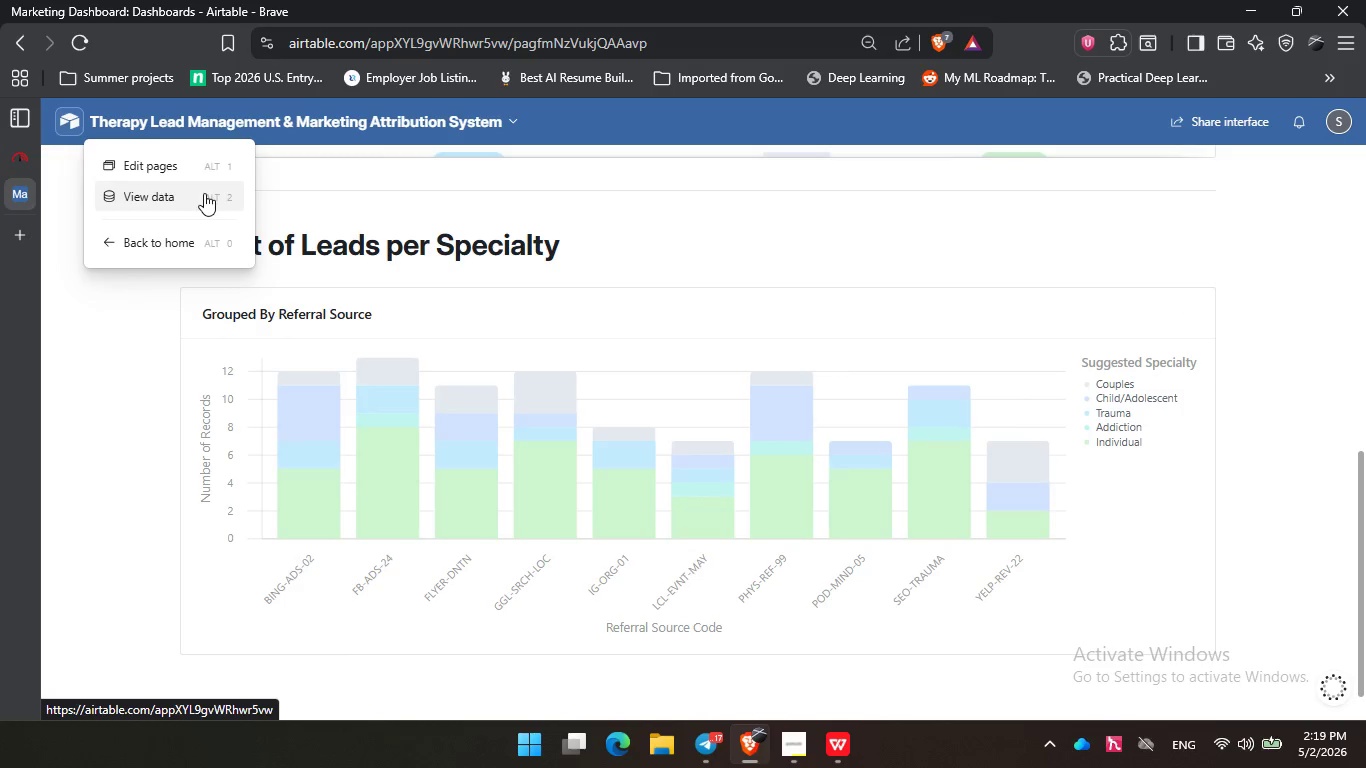 
left_click([204, 193])
 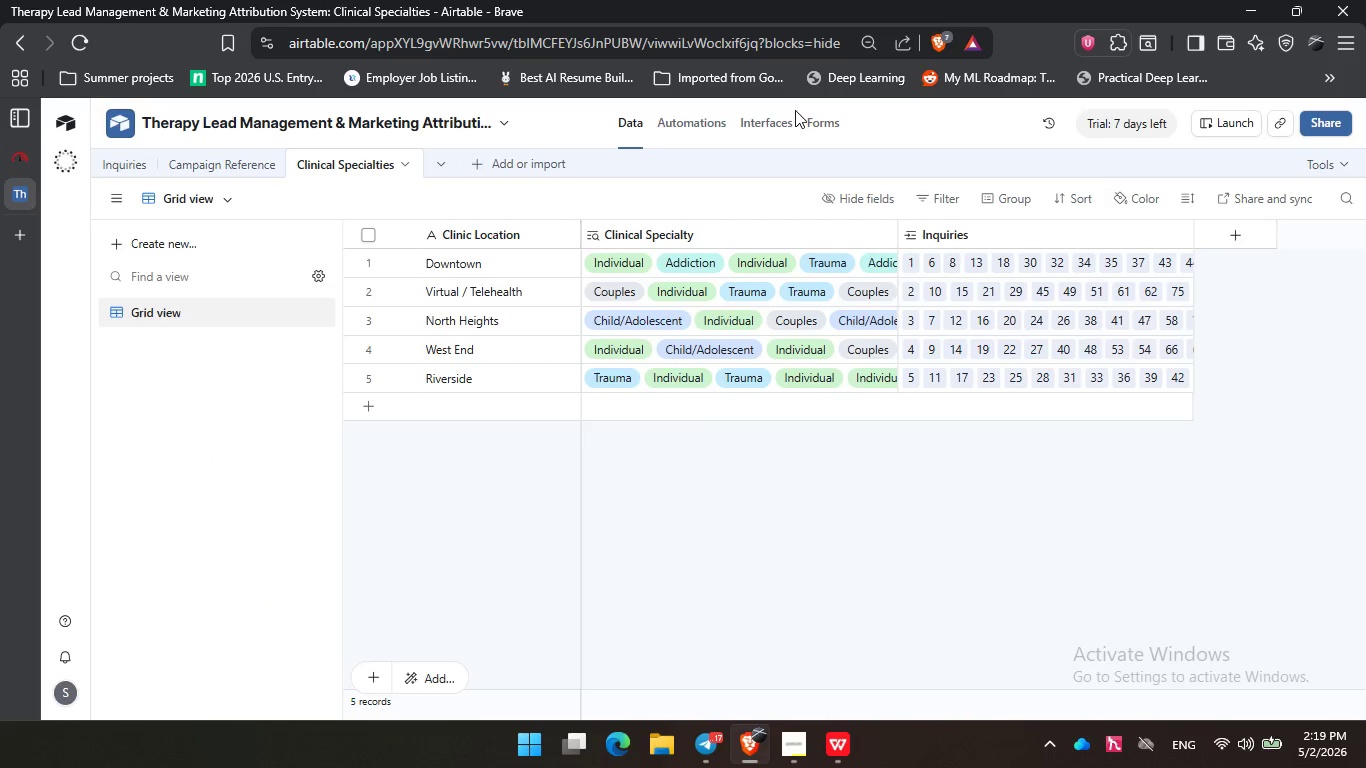 
double_click([770, 123])
 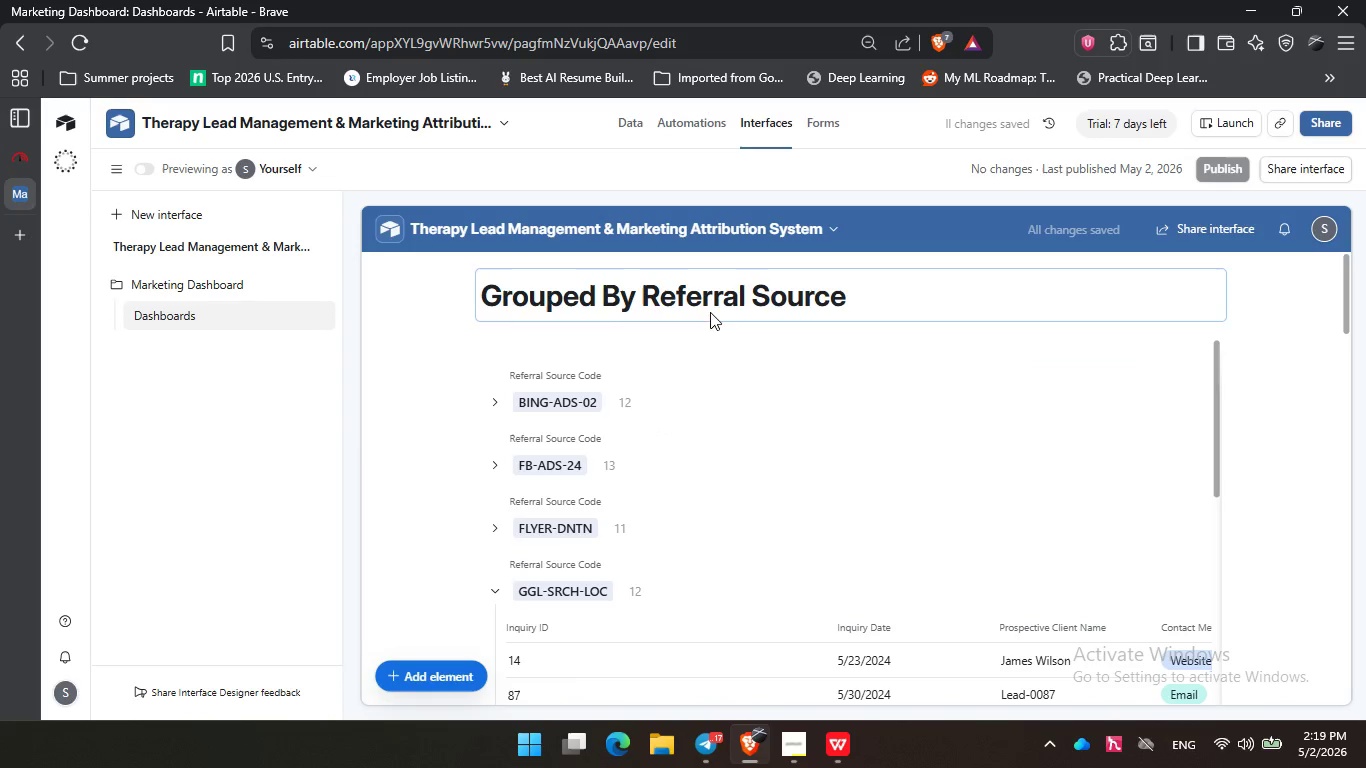 
scroll: coordinate [683, 386], scroll_direction: down, amount: 7.0
 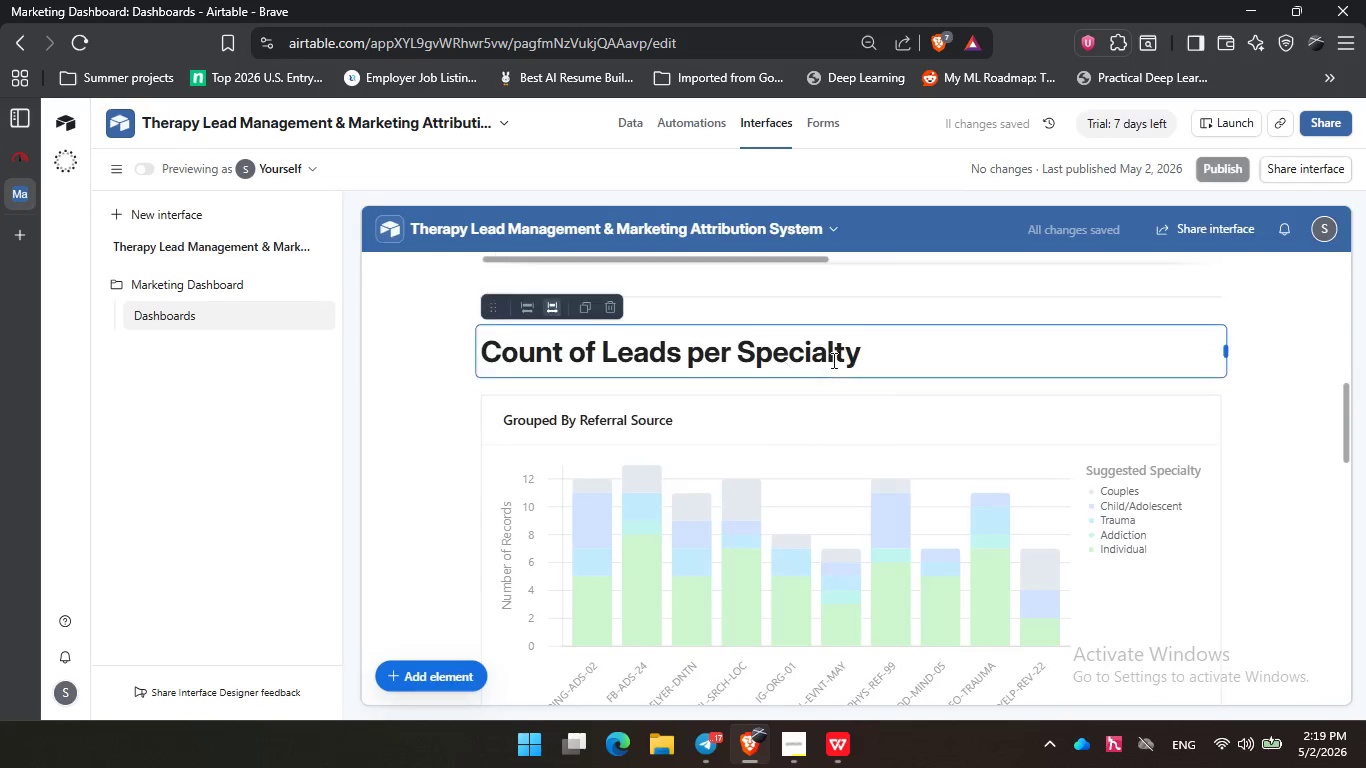 
left_click([778, 360])
 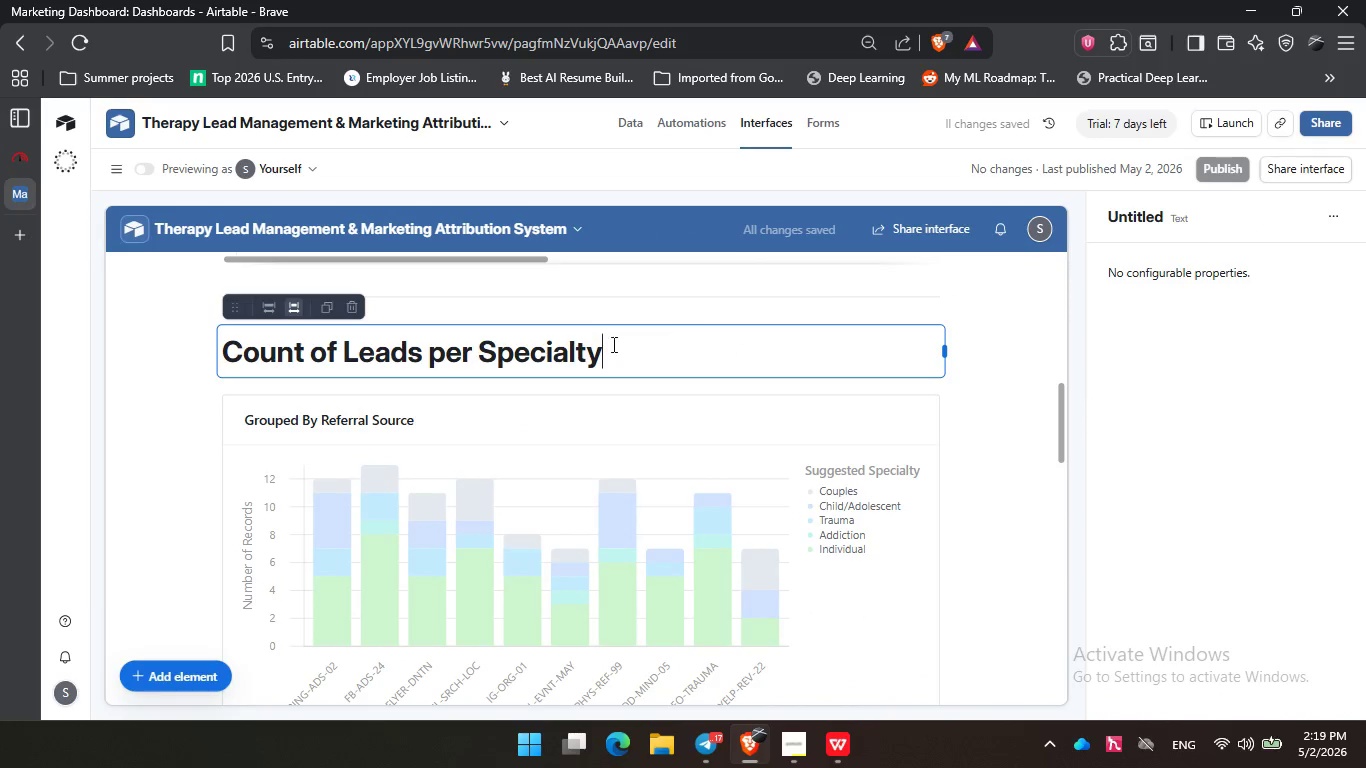 
left_click_drag(start_coordinate=[680, 340], to_coordinate=[215, 347])
 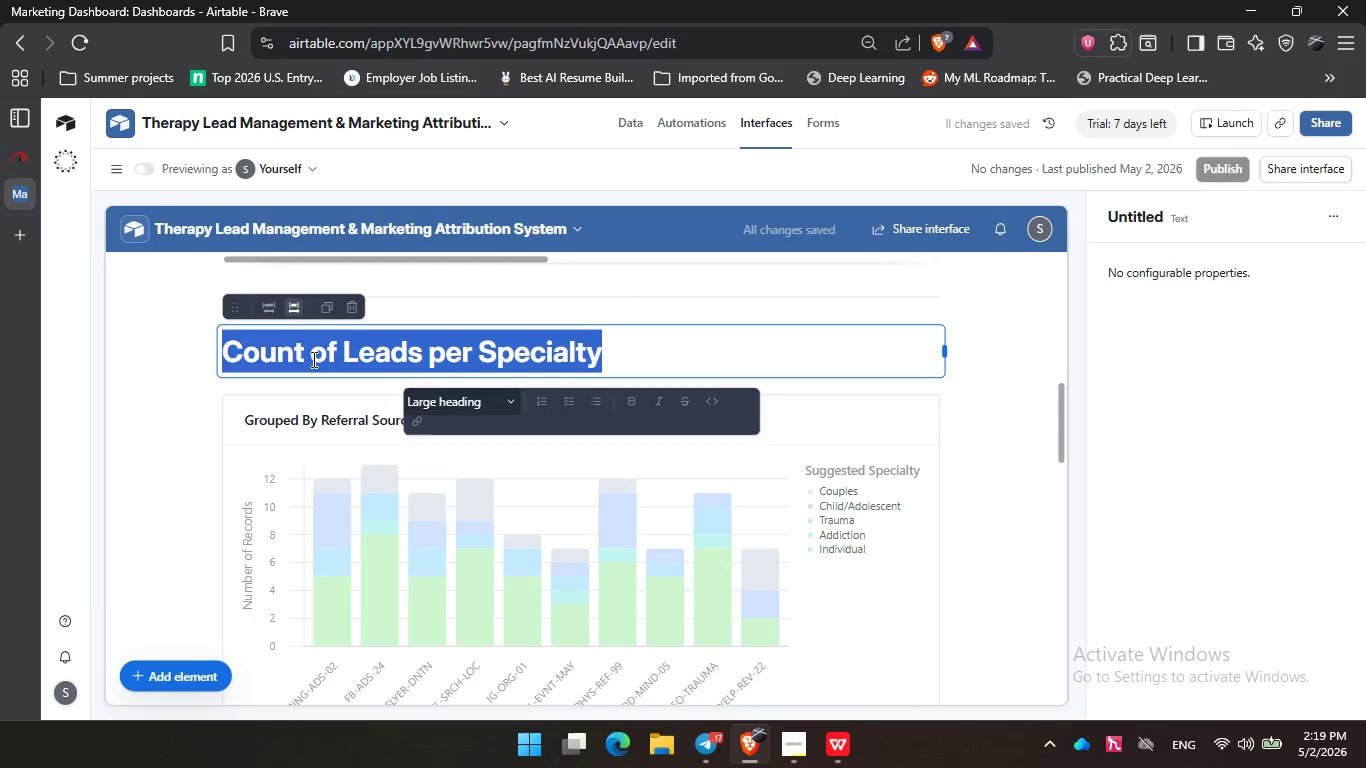 
key(Control+C)
 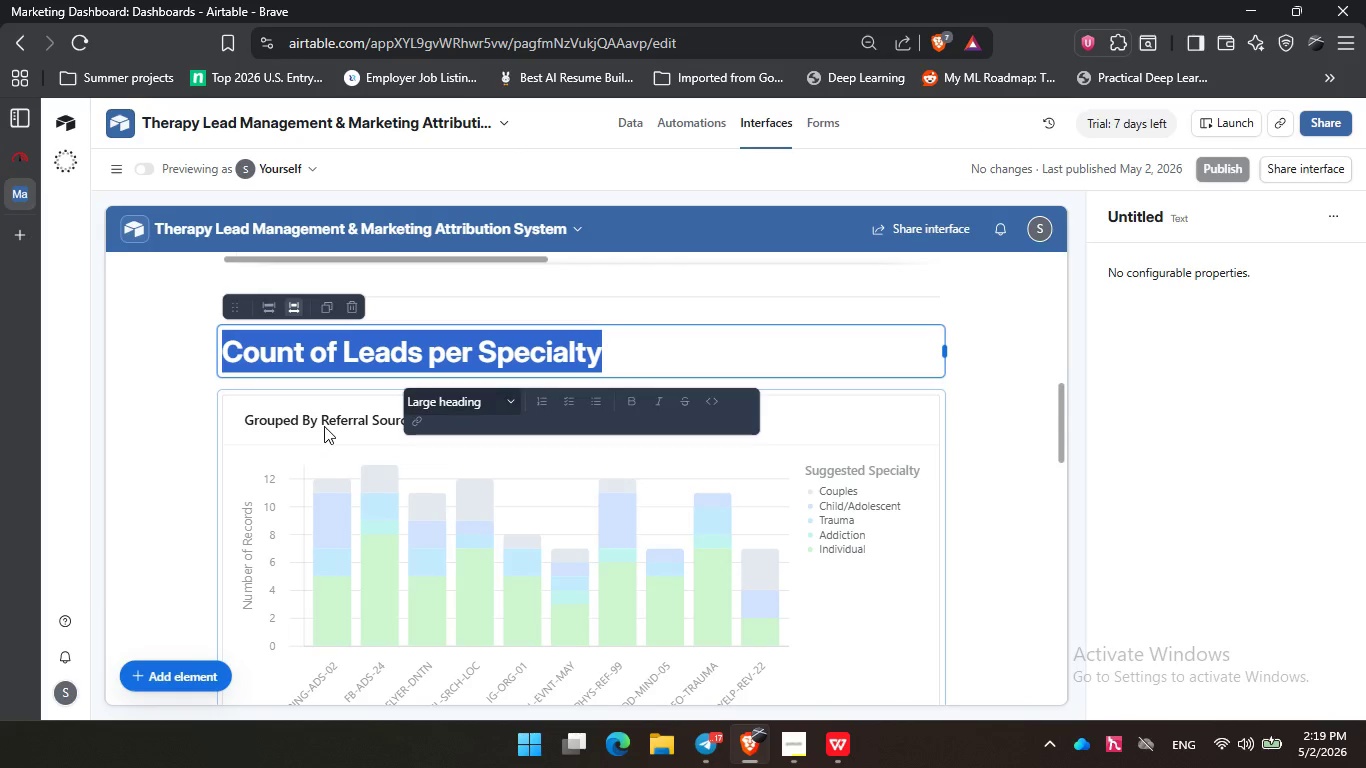 
left_click([324, 426])
 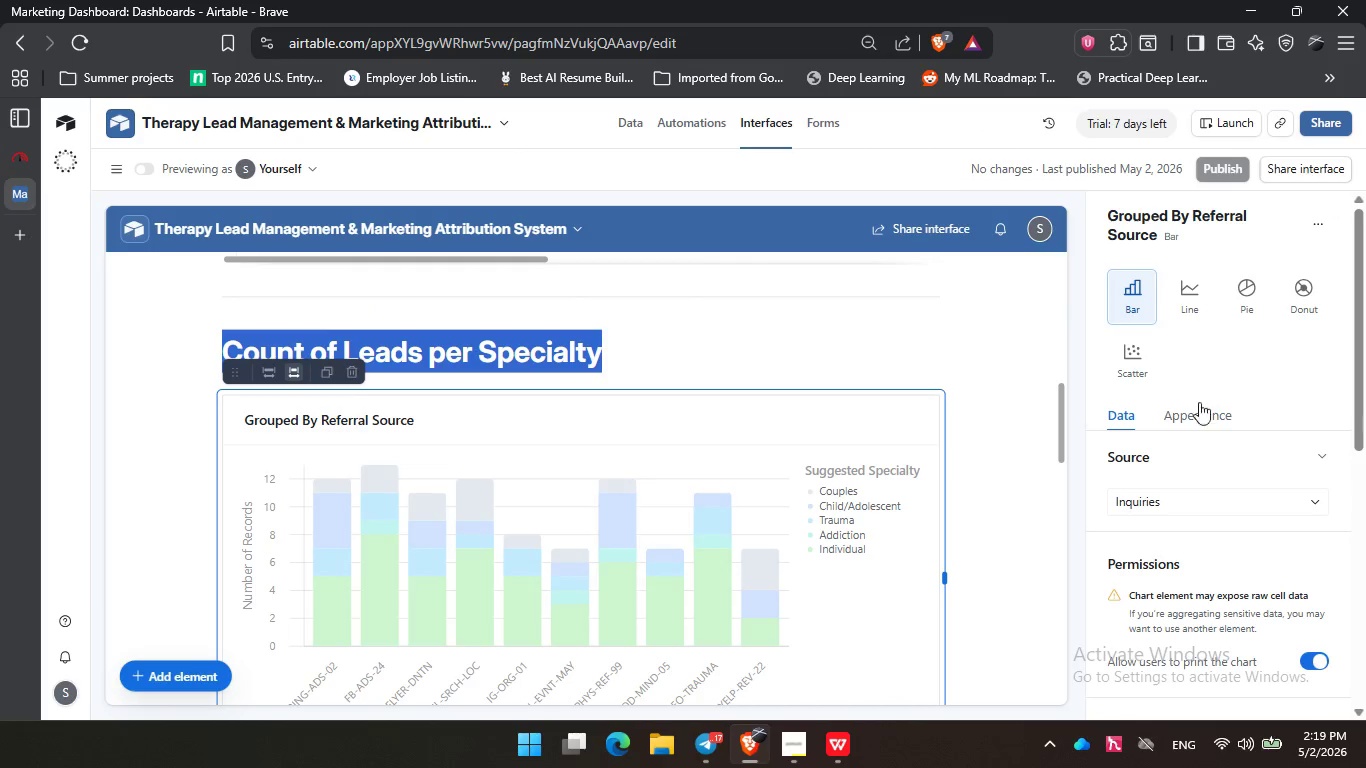 
left_click([1199, 415])
 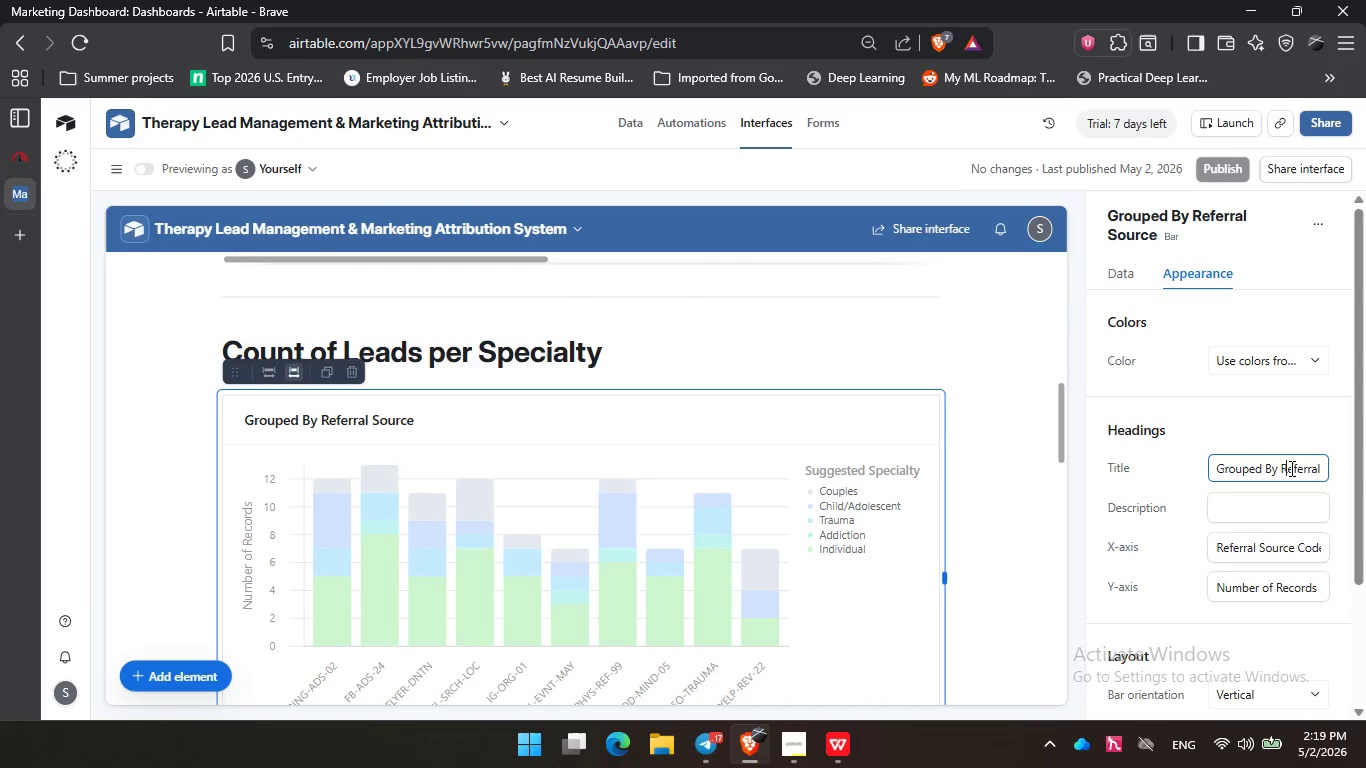 
left_click([1290, 468])
 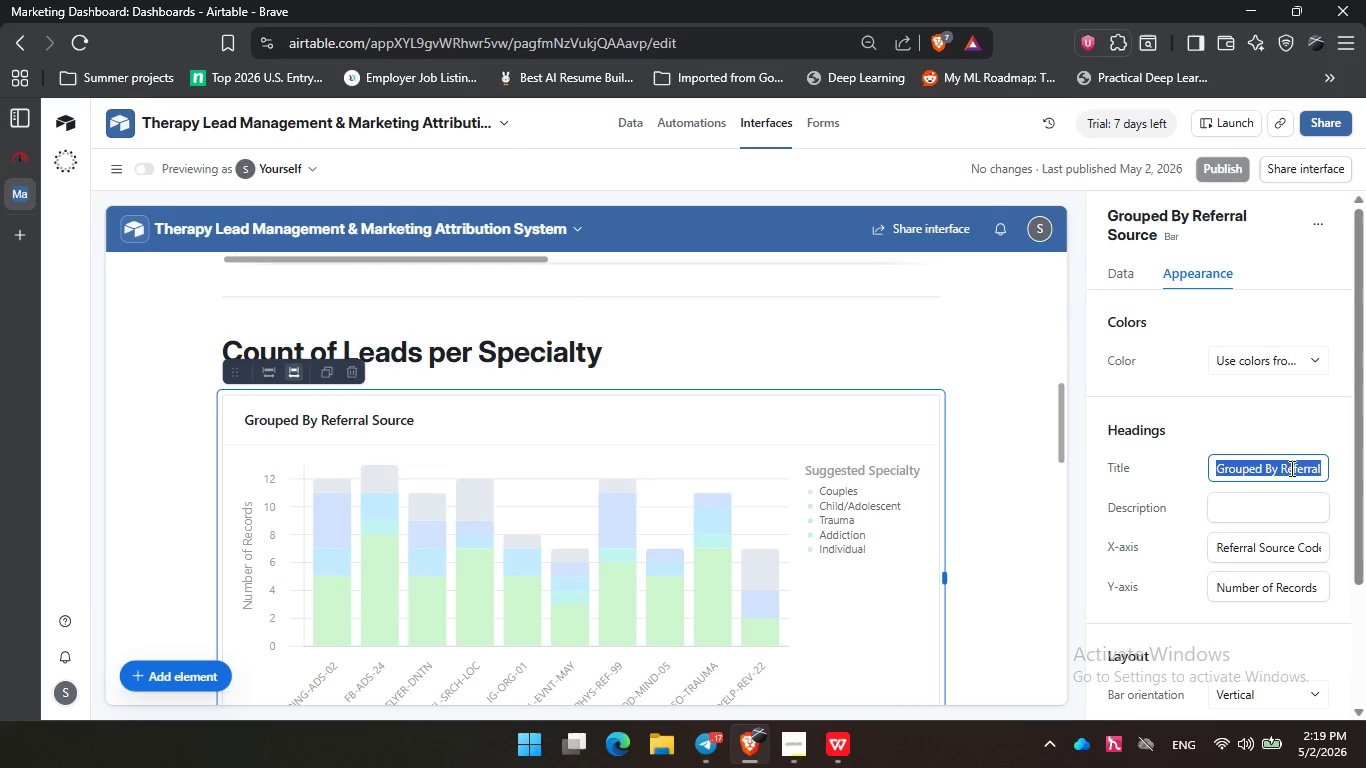 
key(Control+A)
 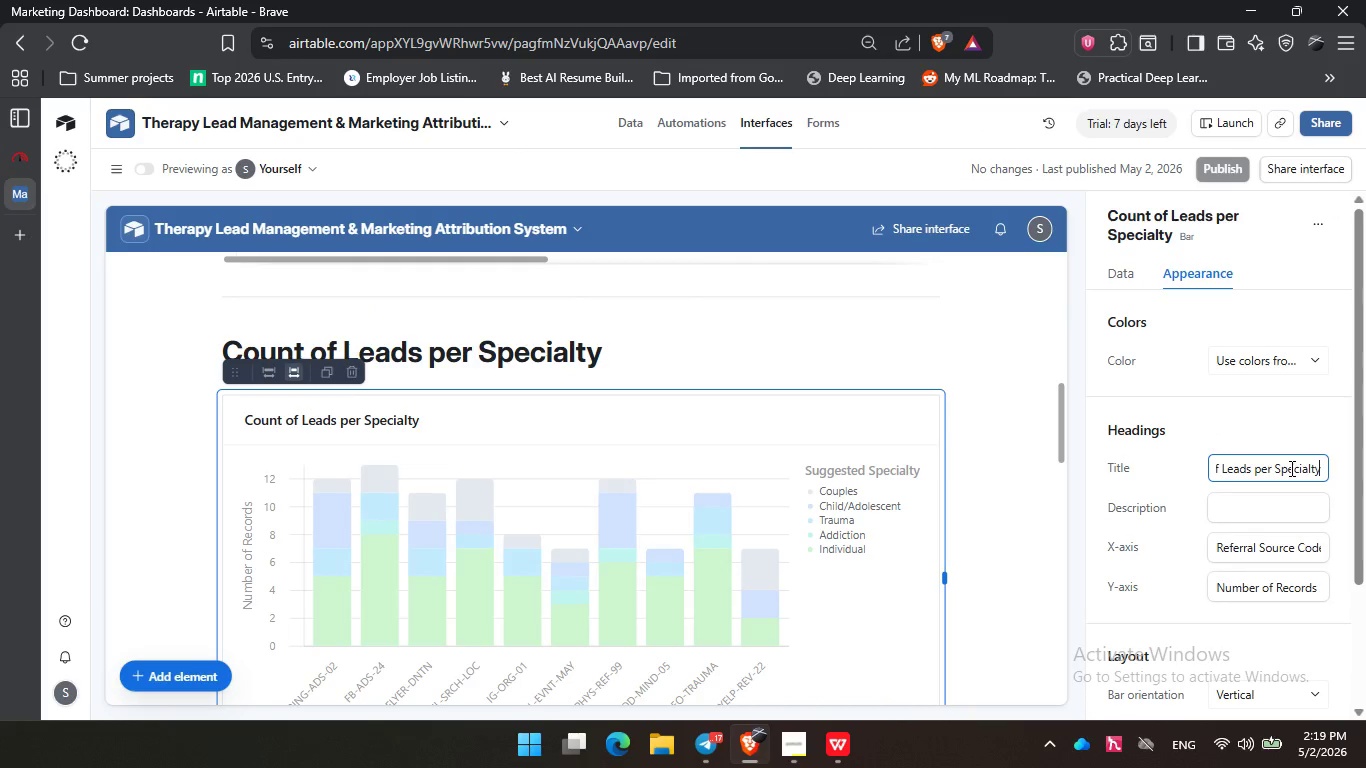 
key(Control+V)
 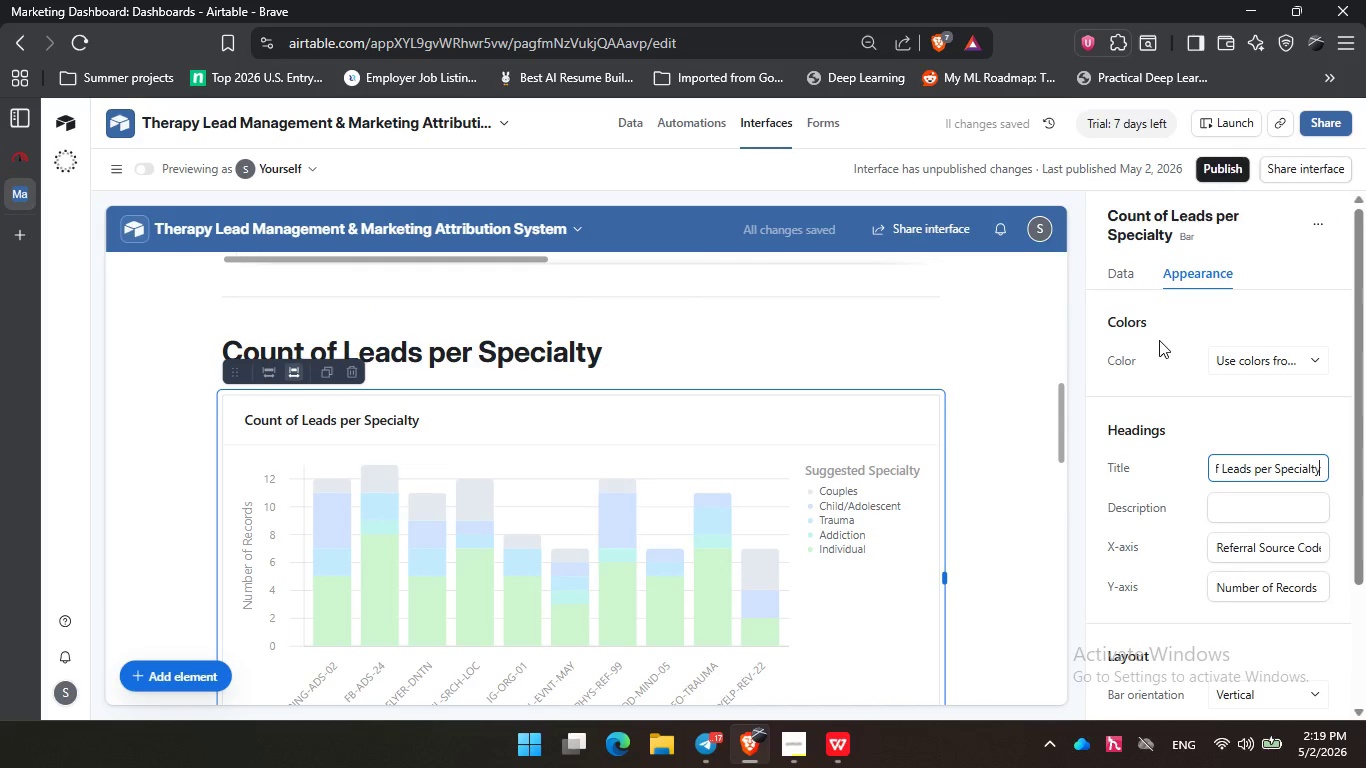 
wait(9.3)
 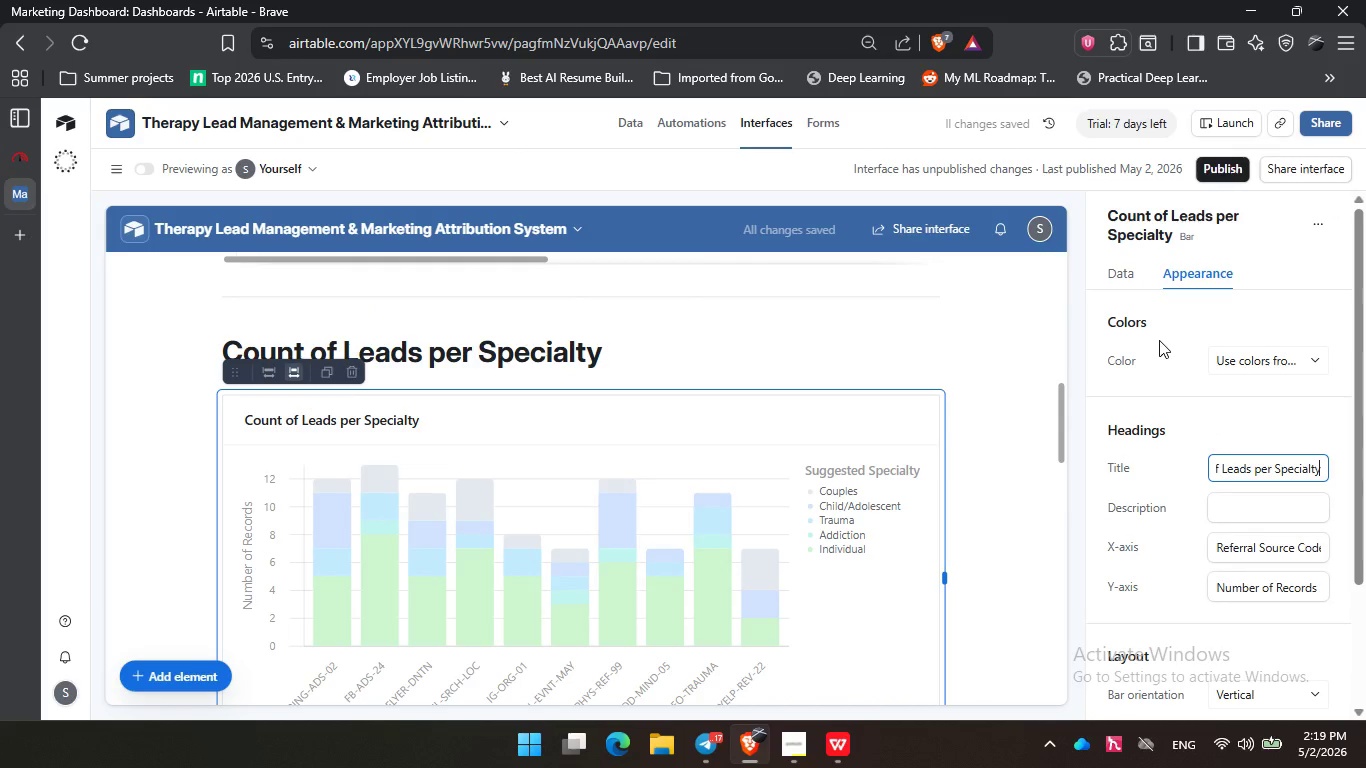 
left_click([1243, 352])
 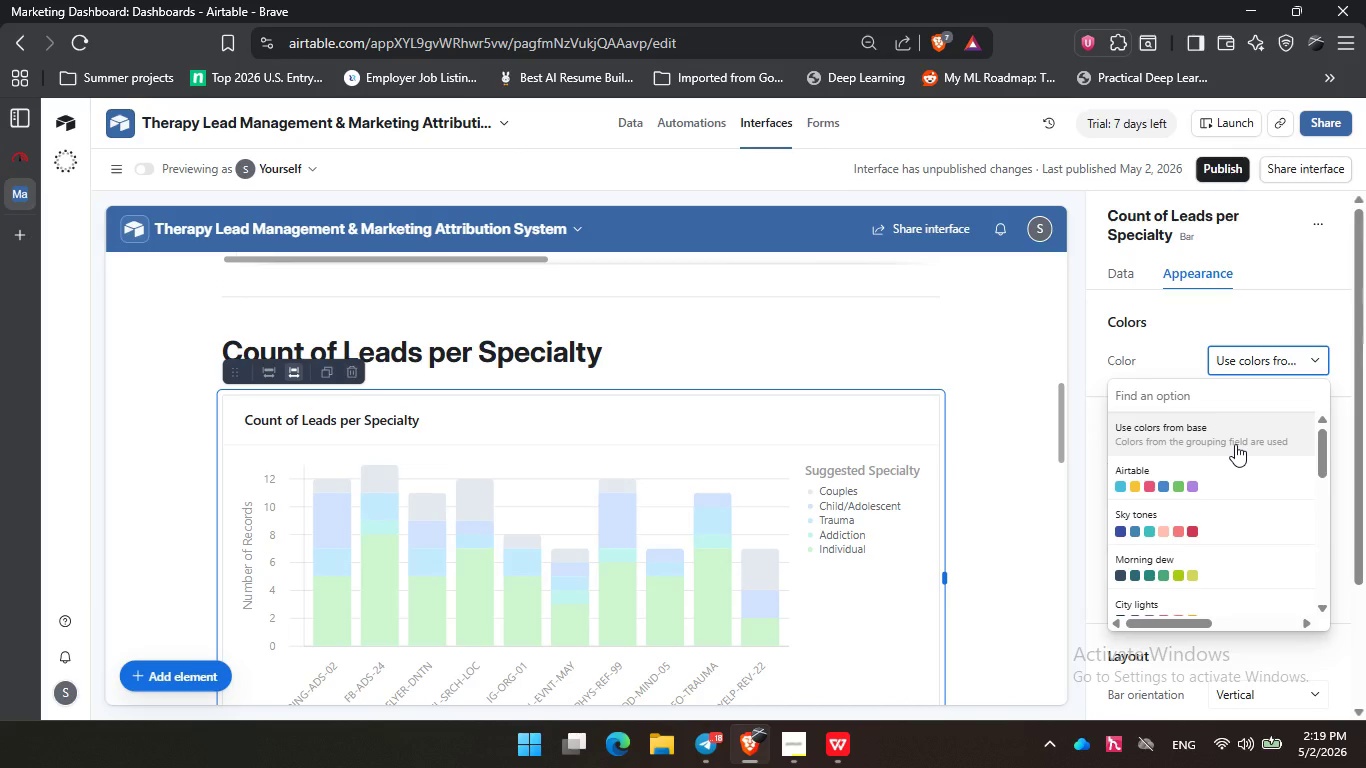 
left_click([1235, 444])
 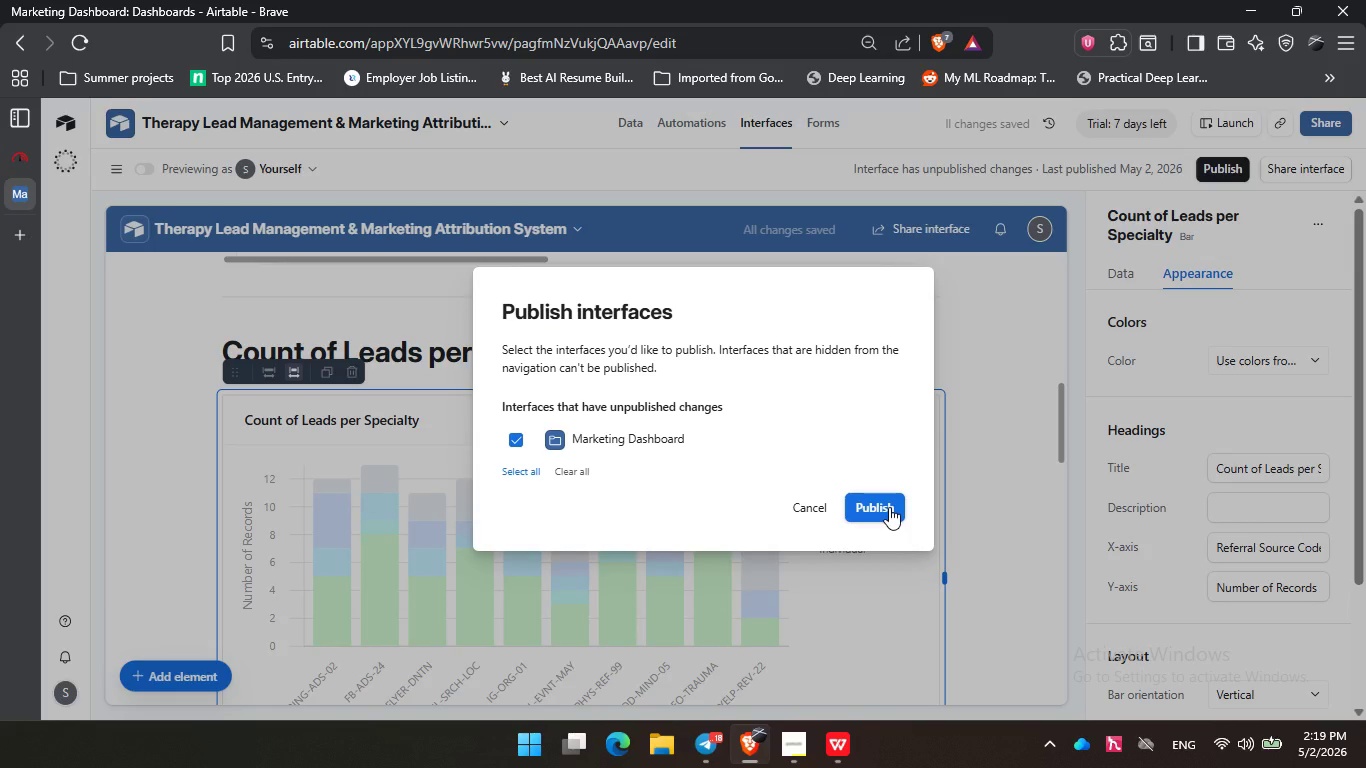 
wait(13.47)
 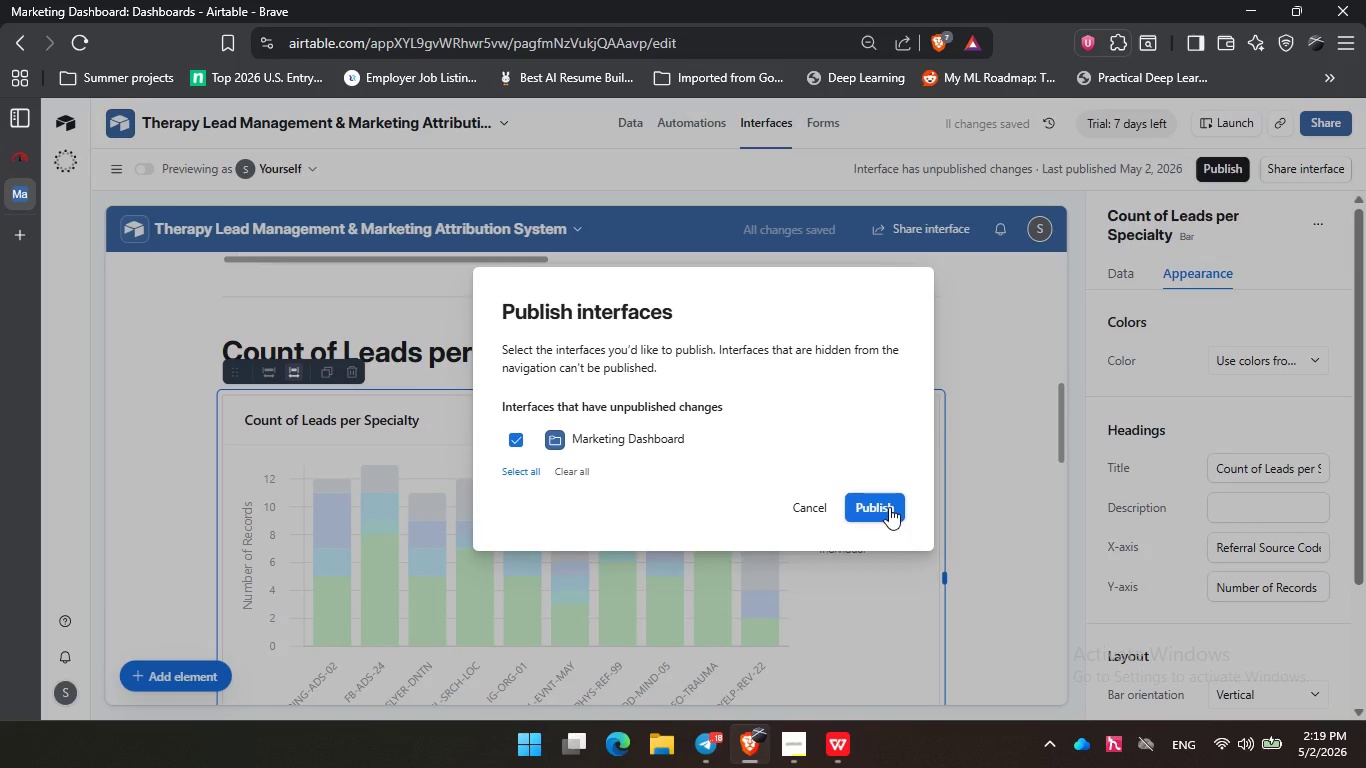 
scroll: coordinate [1231, 458], scroll_direction: down, amount: 14.0
 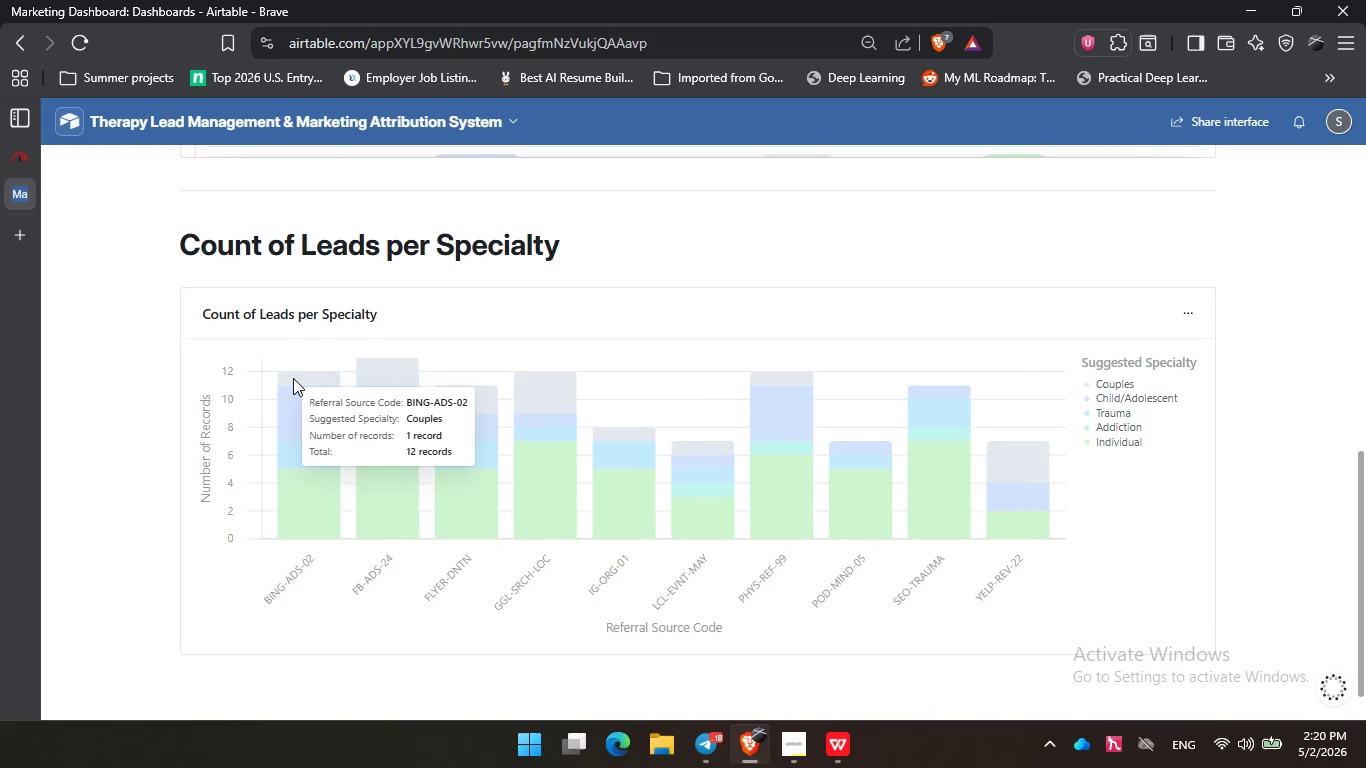 
left_click([293, 378])
 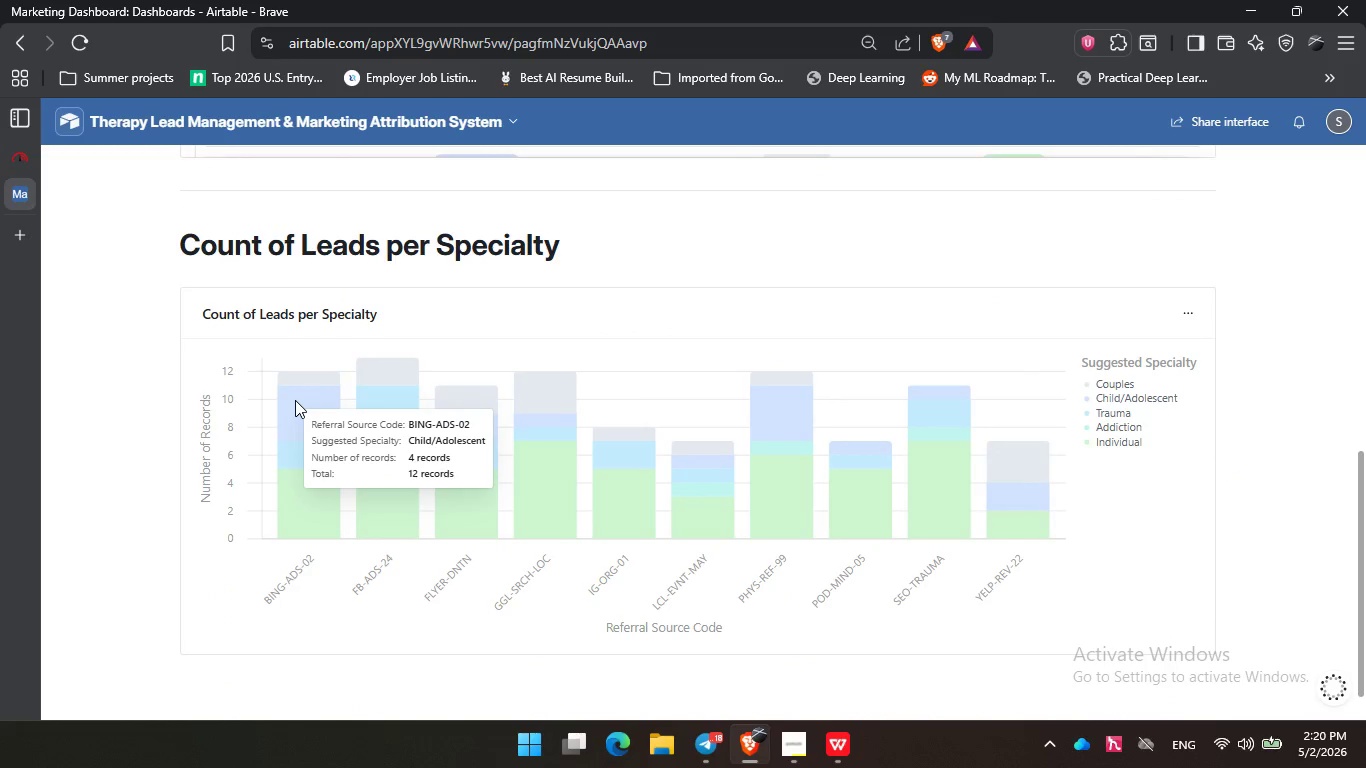 
left_click([295, 400])
 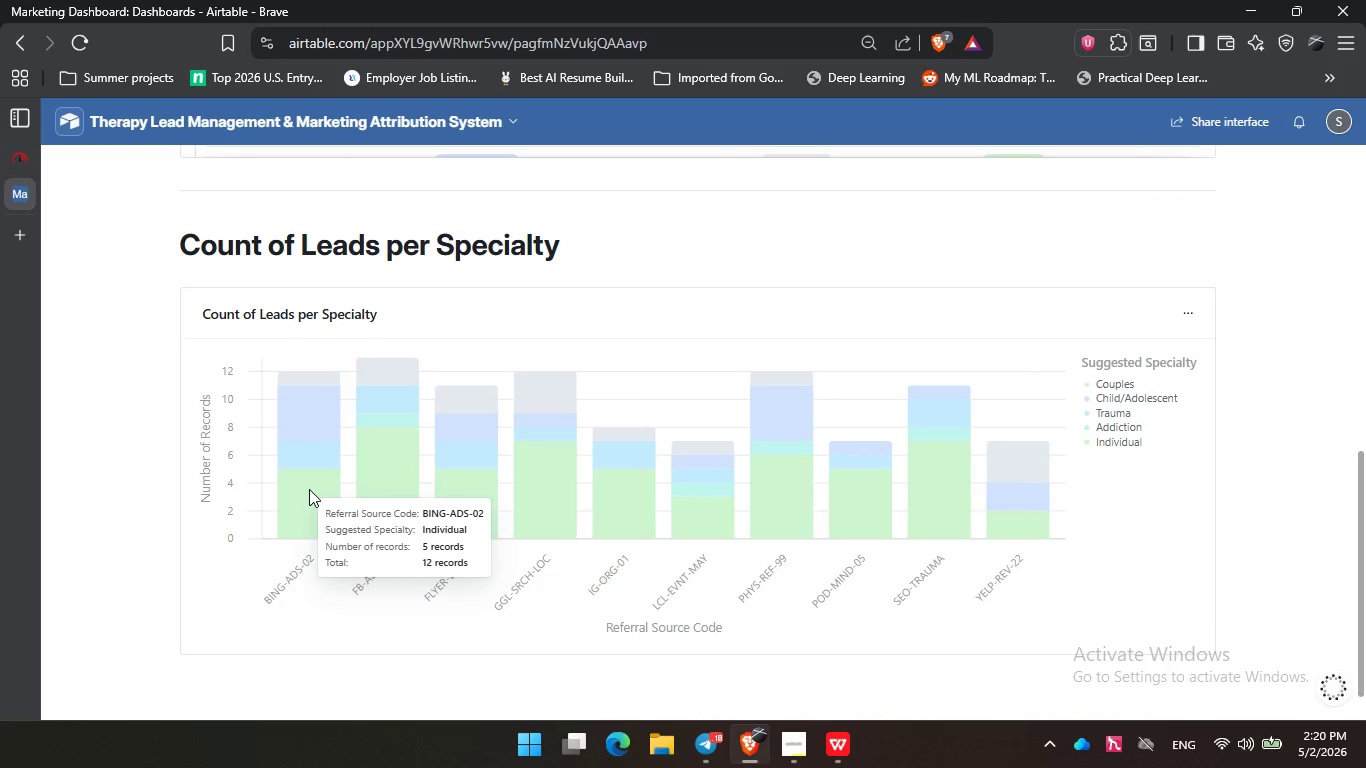 
double_click([309, 489])
 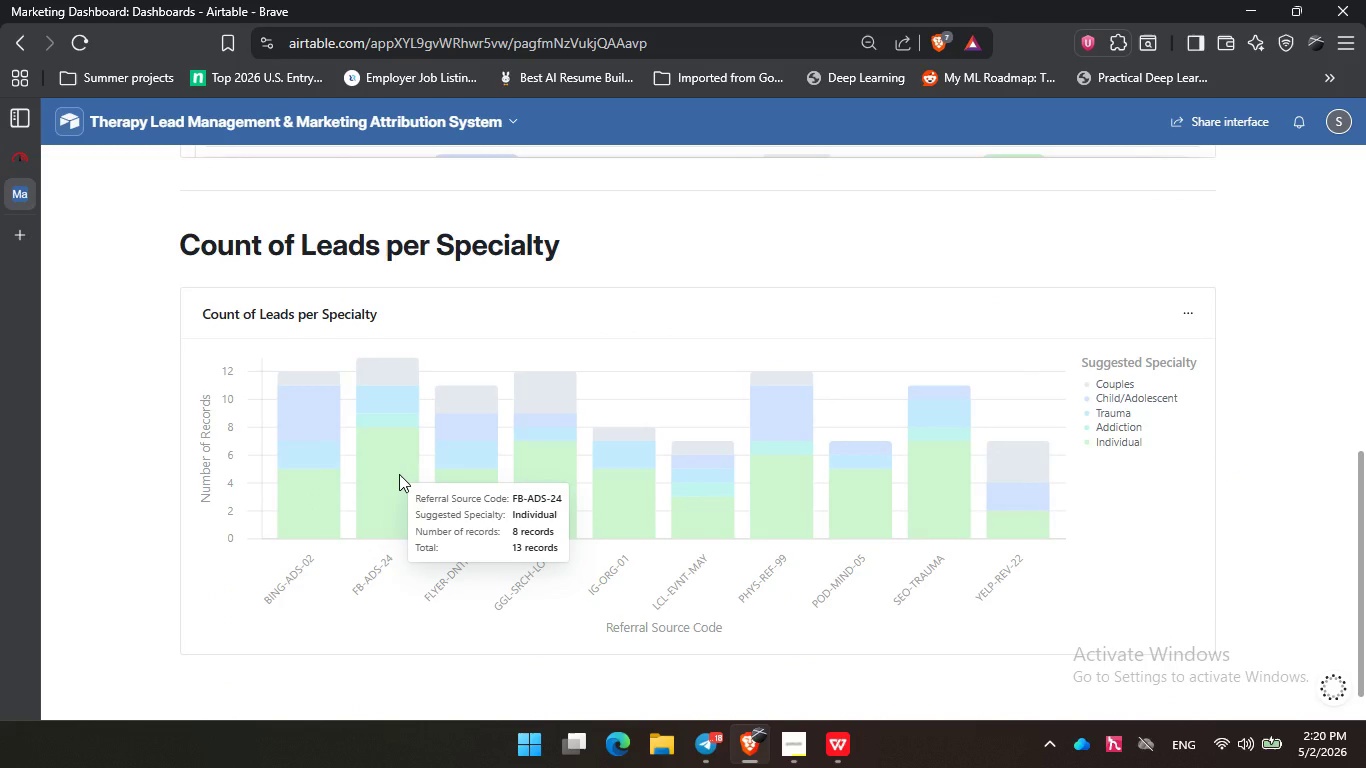 
left_click([399, 474])
 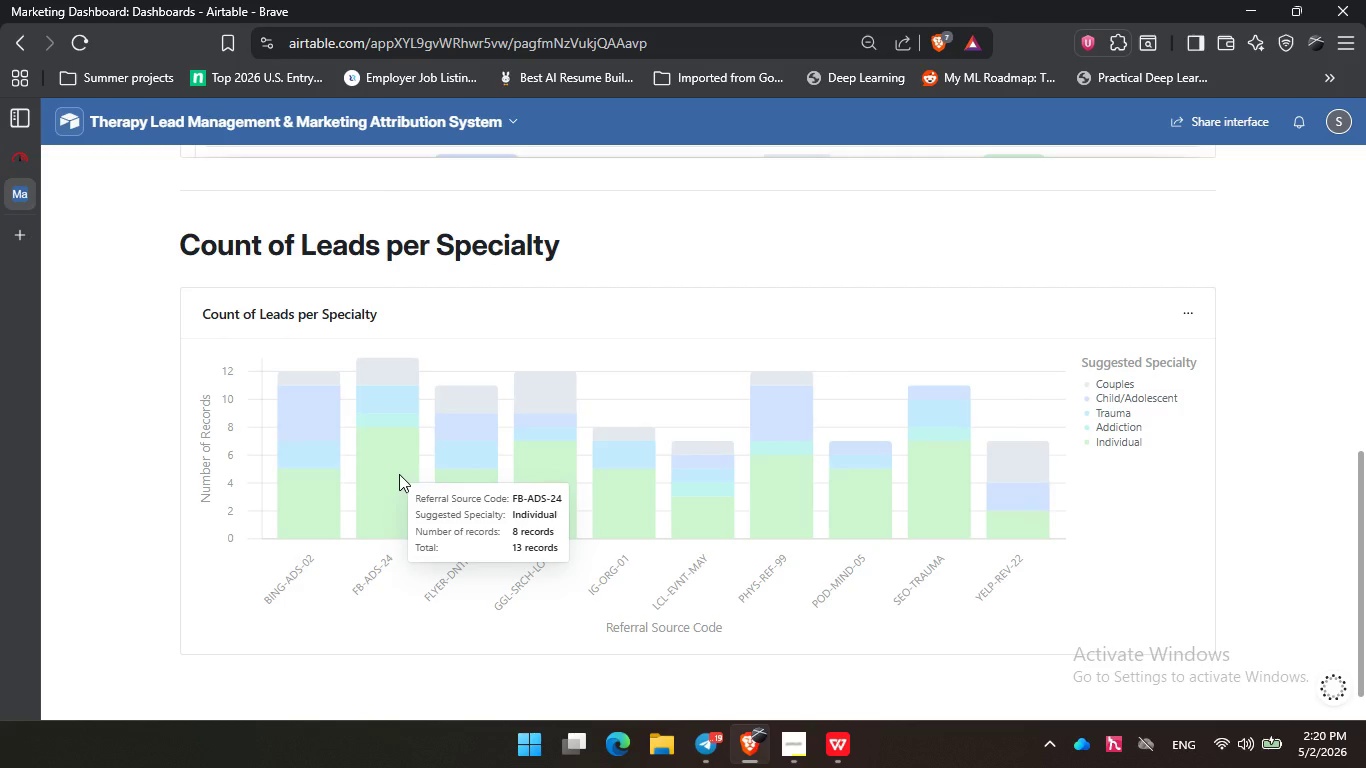 
wait(50.69)
 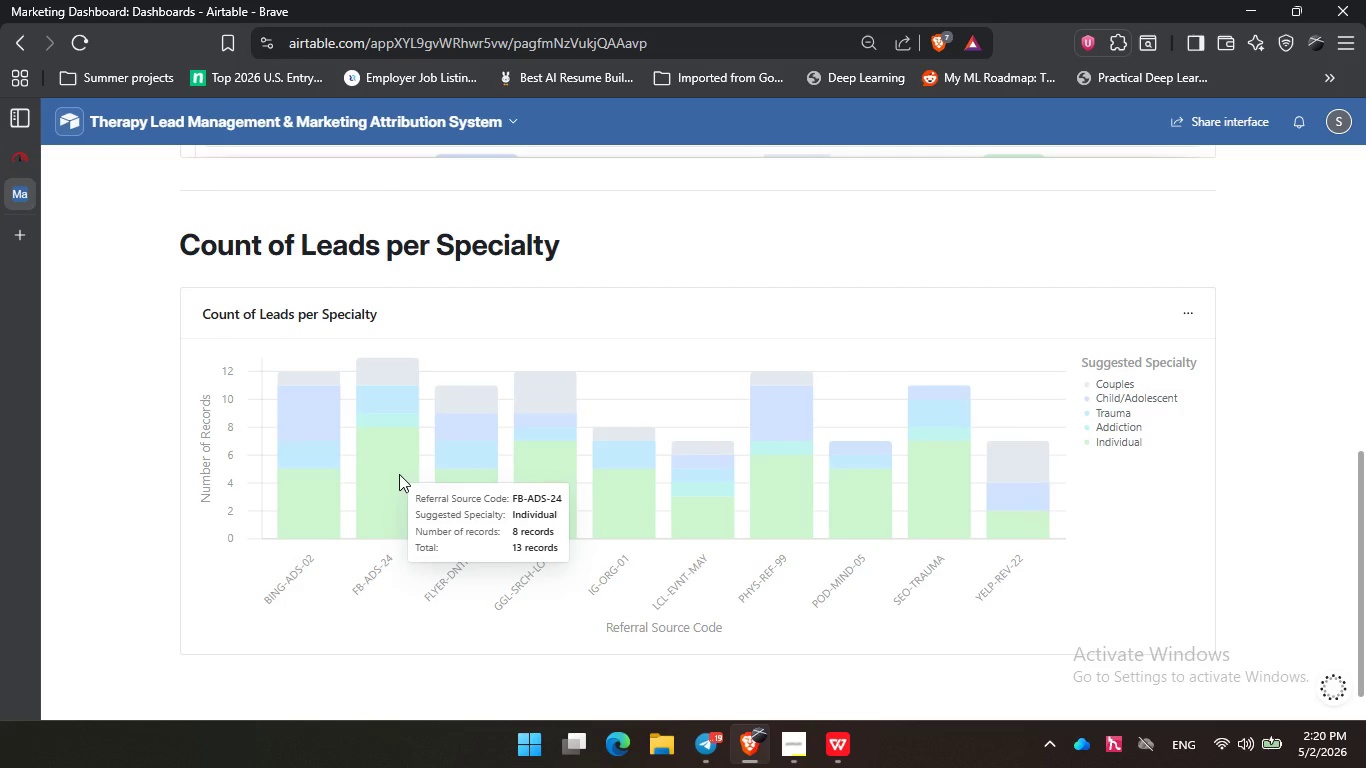 
left_click([530, 444])
 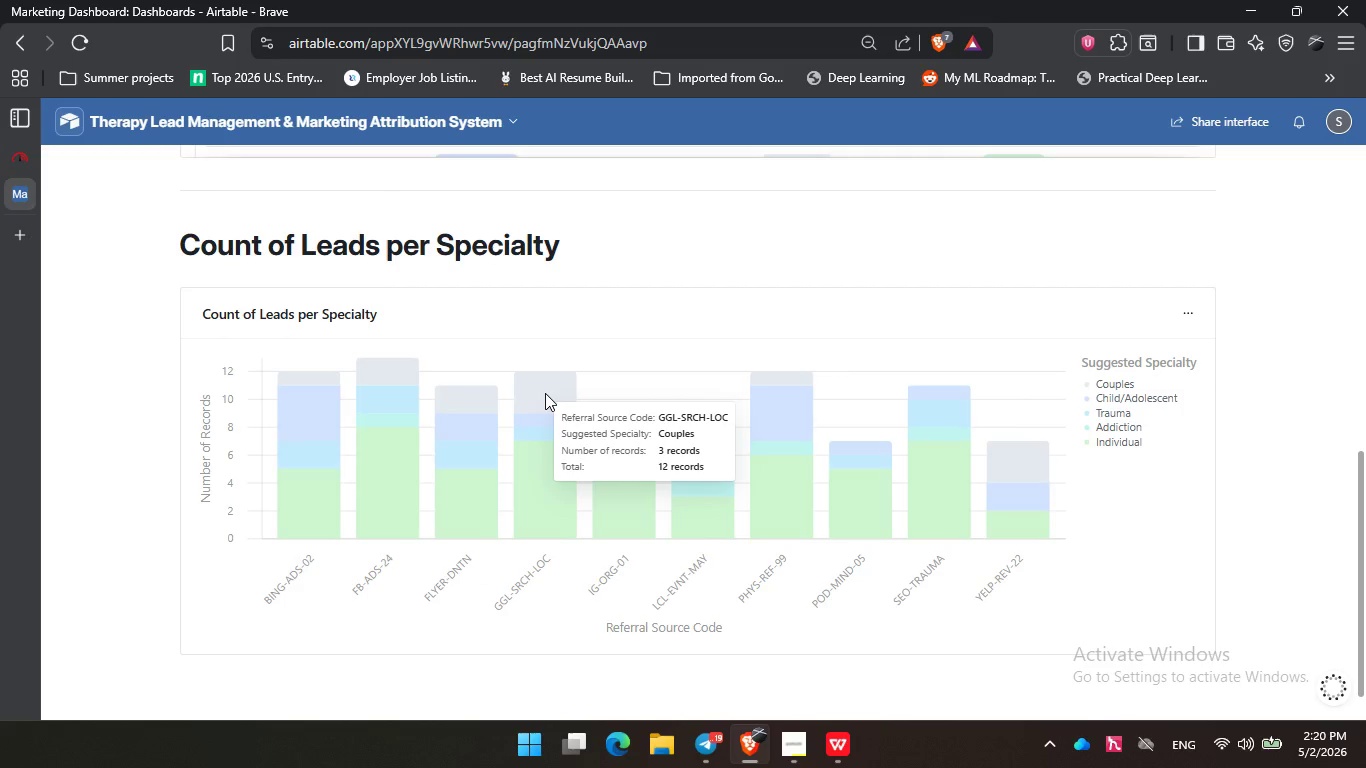 
left_click([545, 393])
 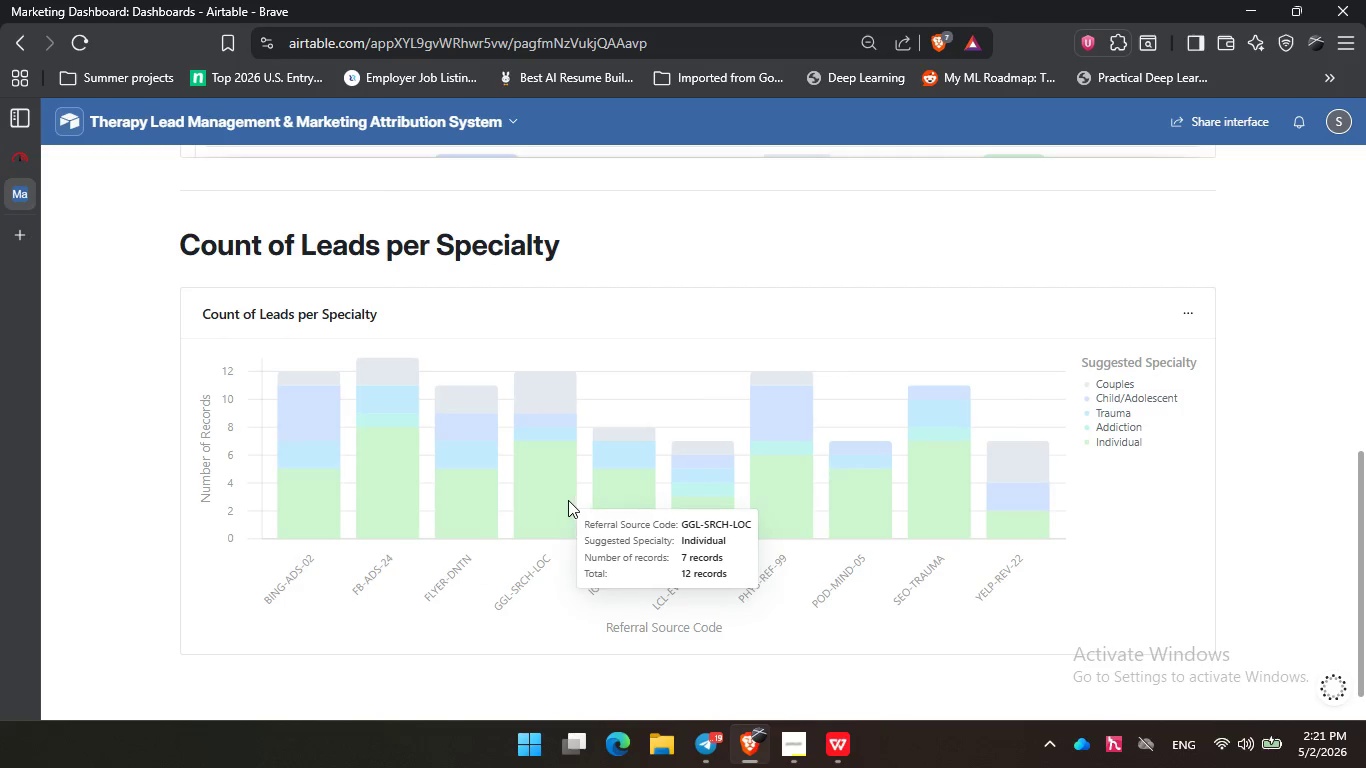 
left_click([568, 500])
 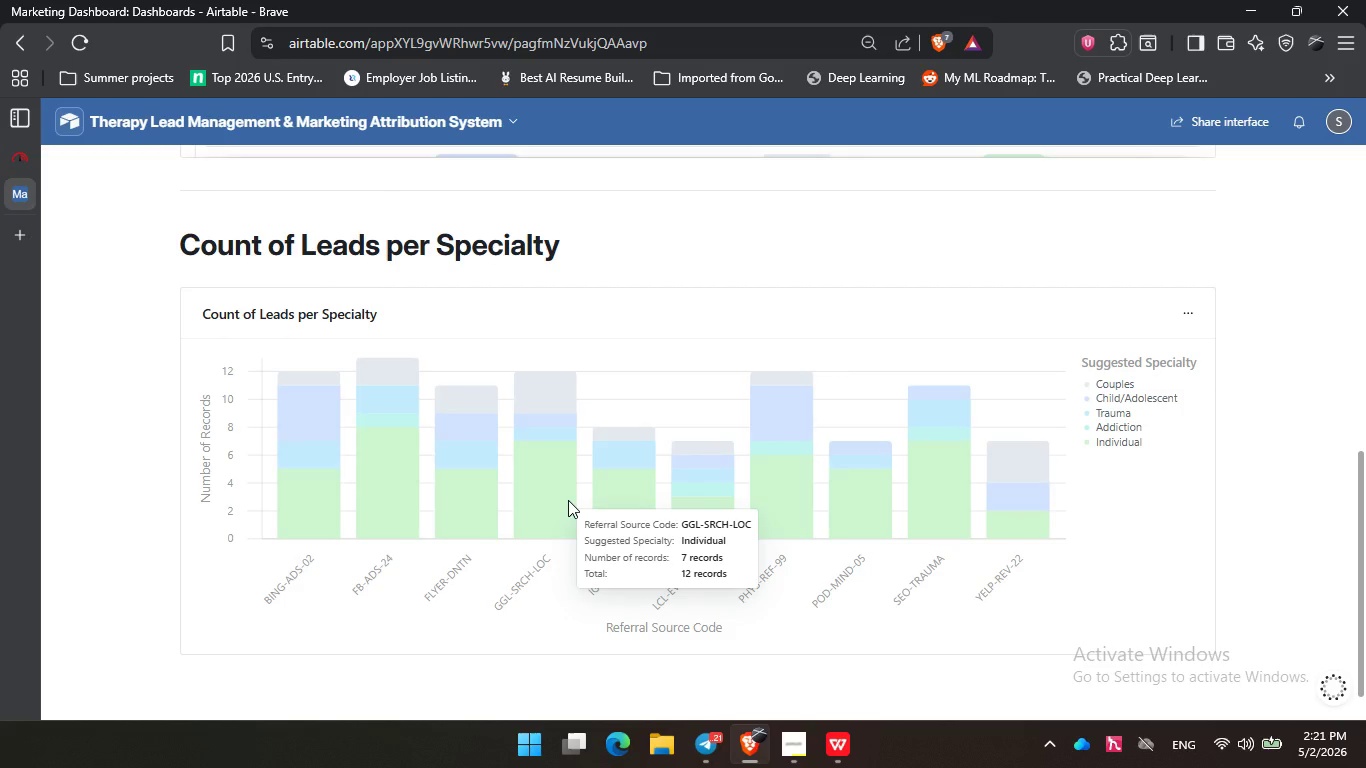 
wait(46.27)
 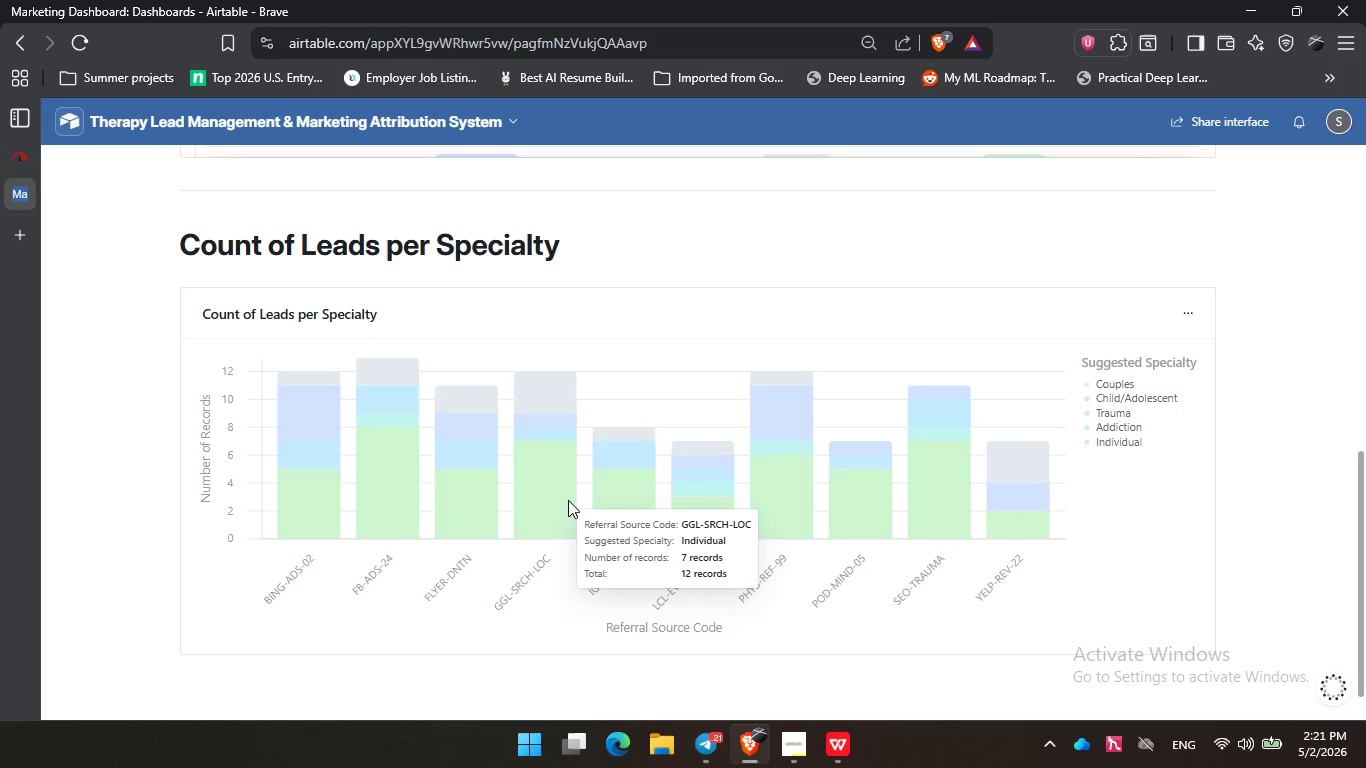 
left_click([628, 434])
 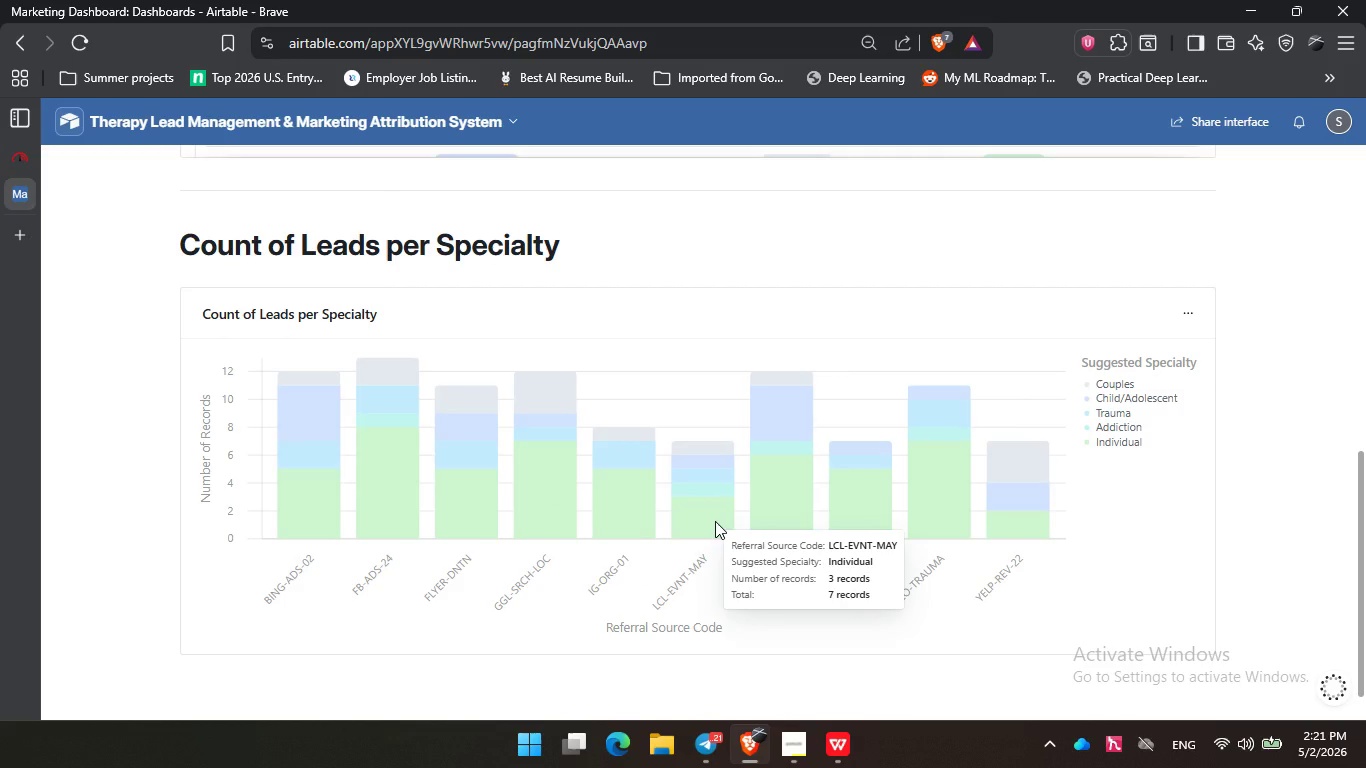 
left_click([715, 521])
 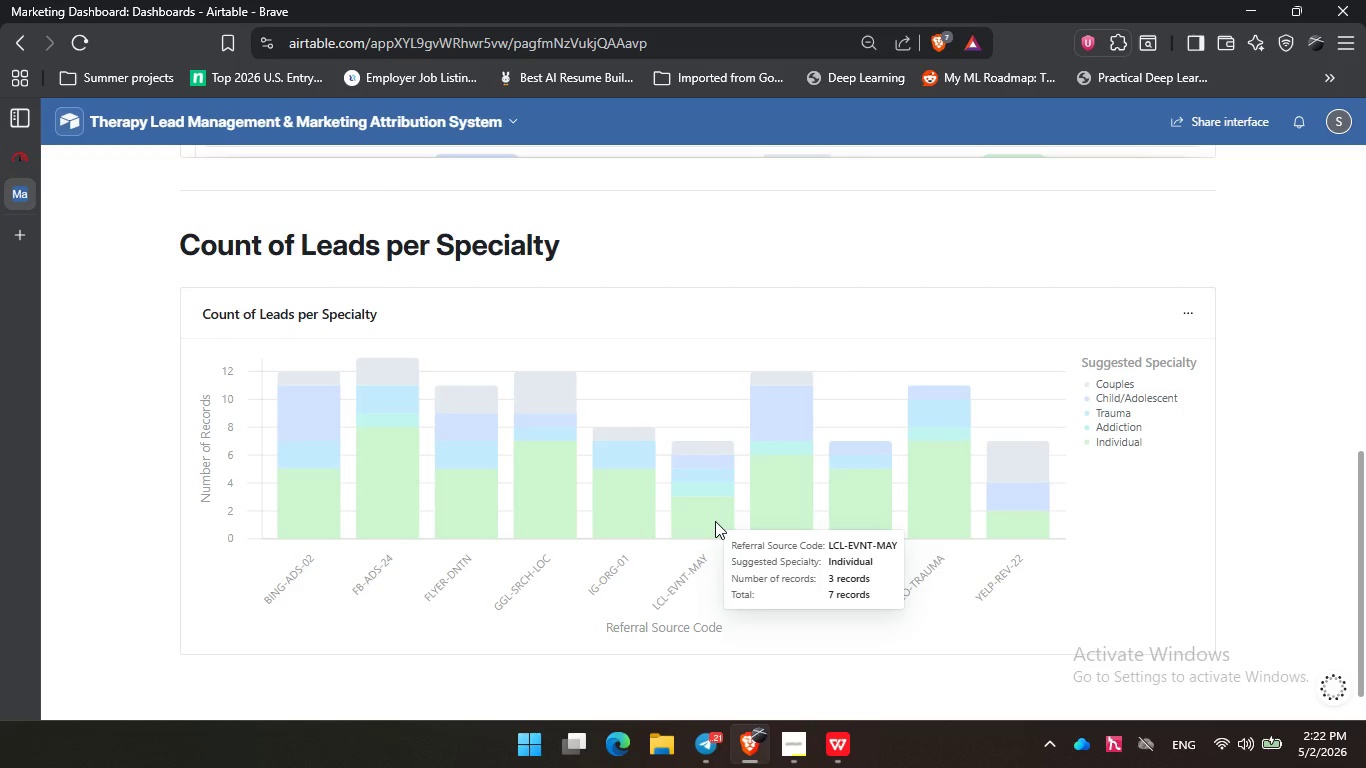 
wait(49.02)
 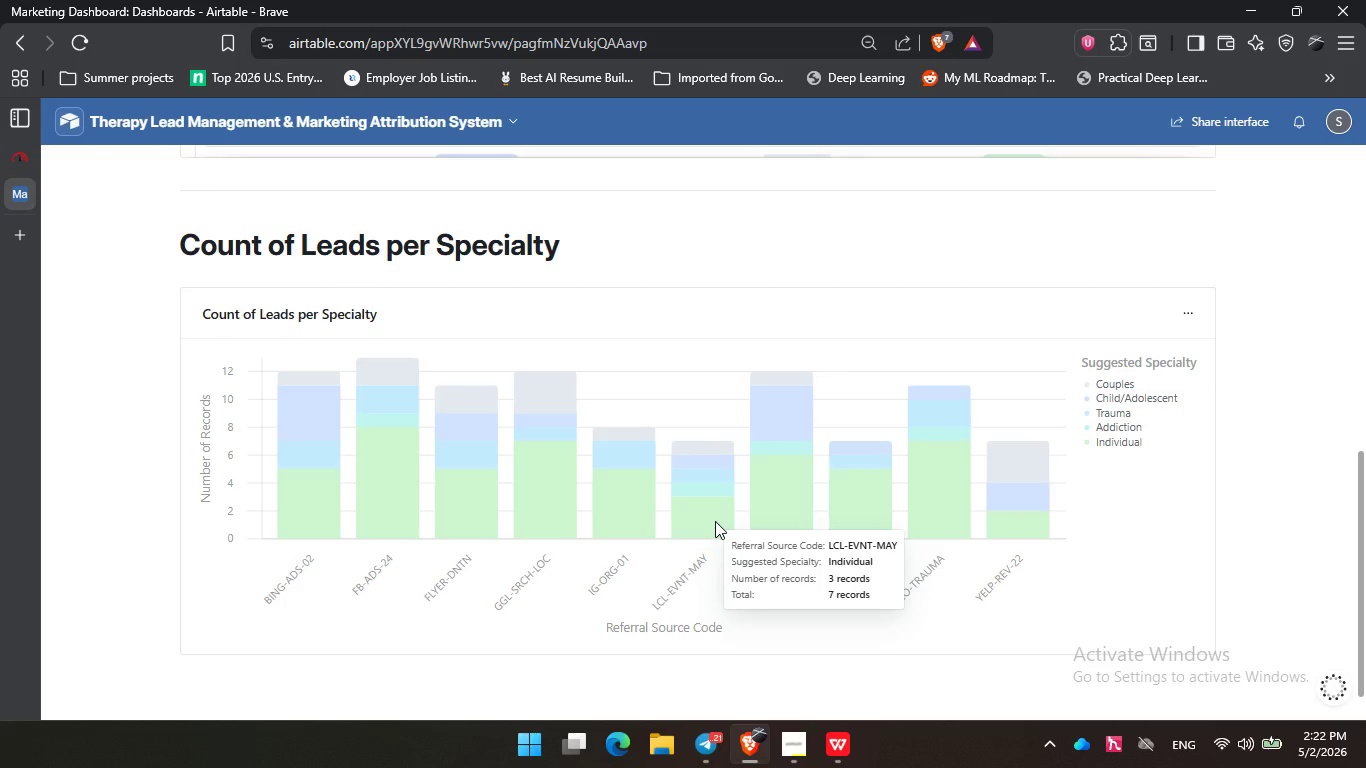 
left_click([792, 501])
 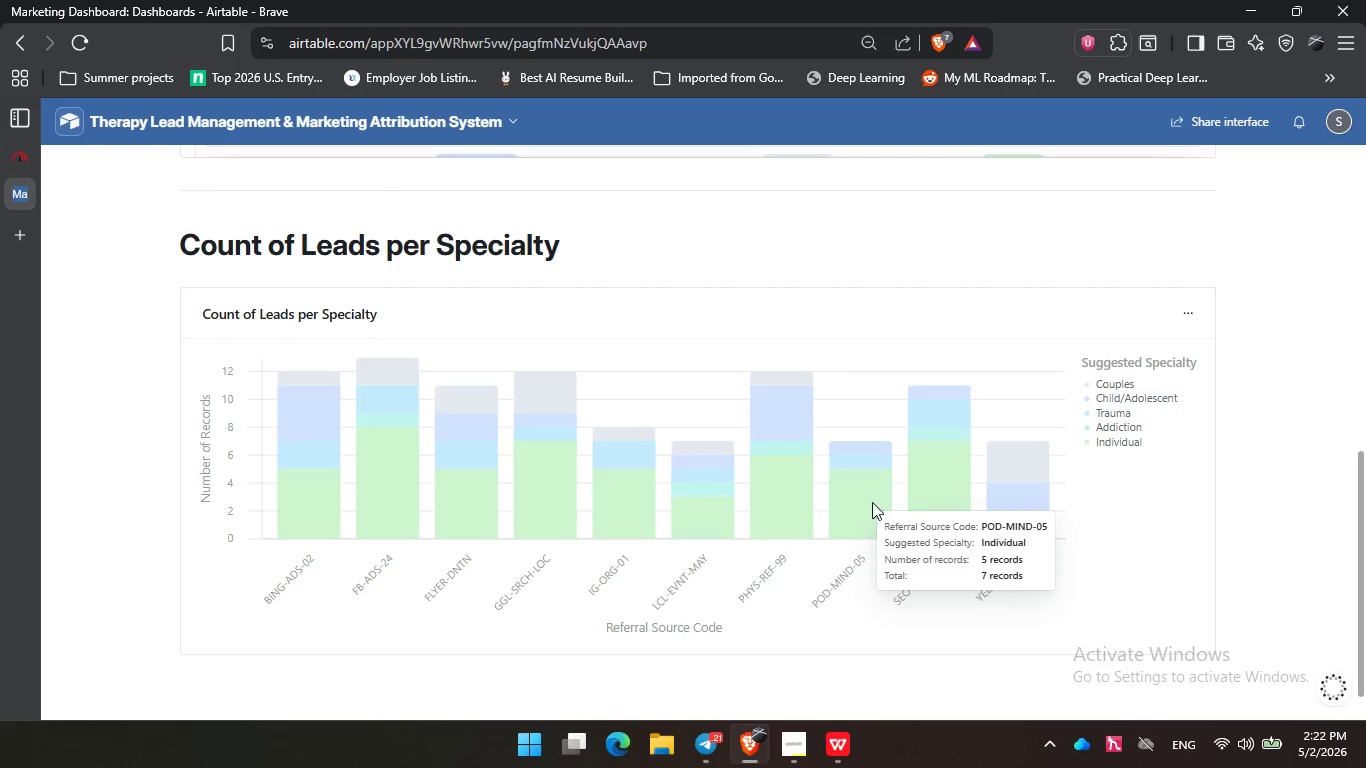 
left_click([867, 502])
 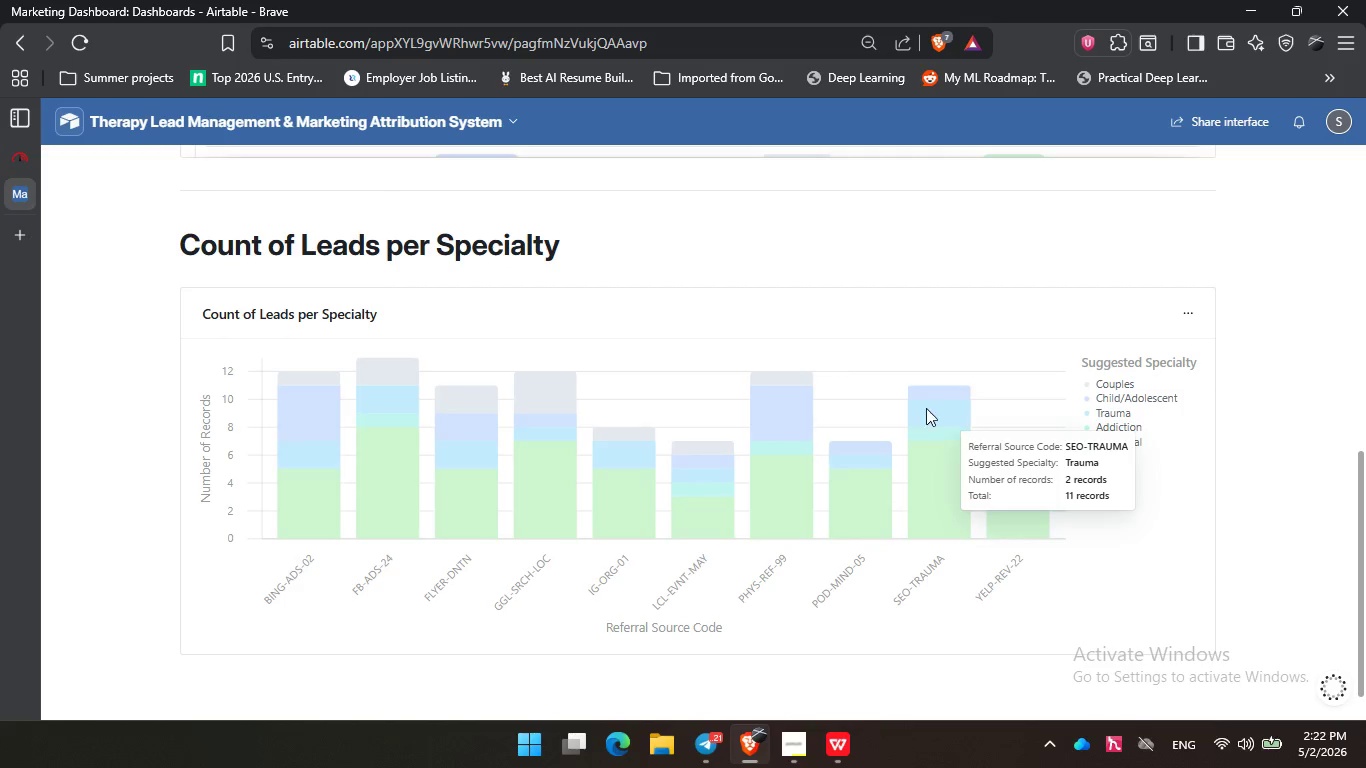 
left_click([952, 422])
 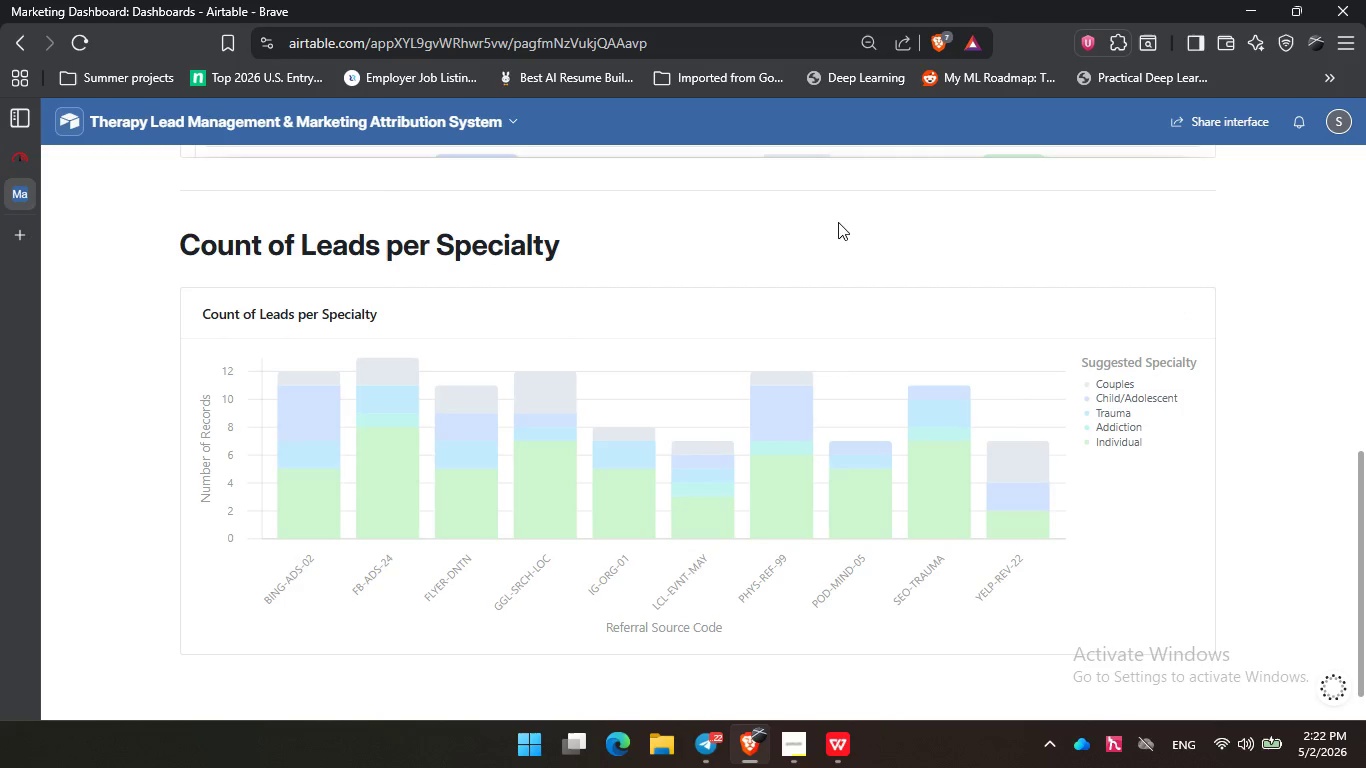 
left_click([843, 222])
 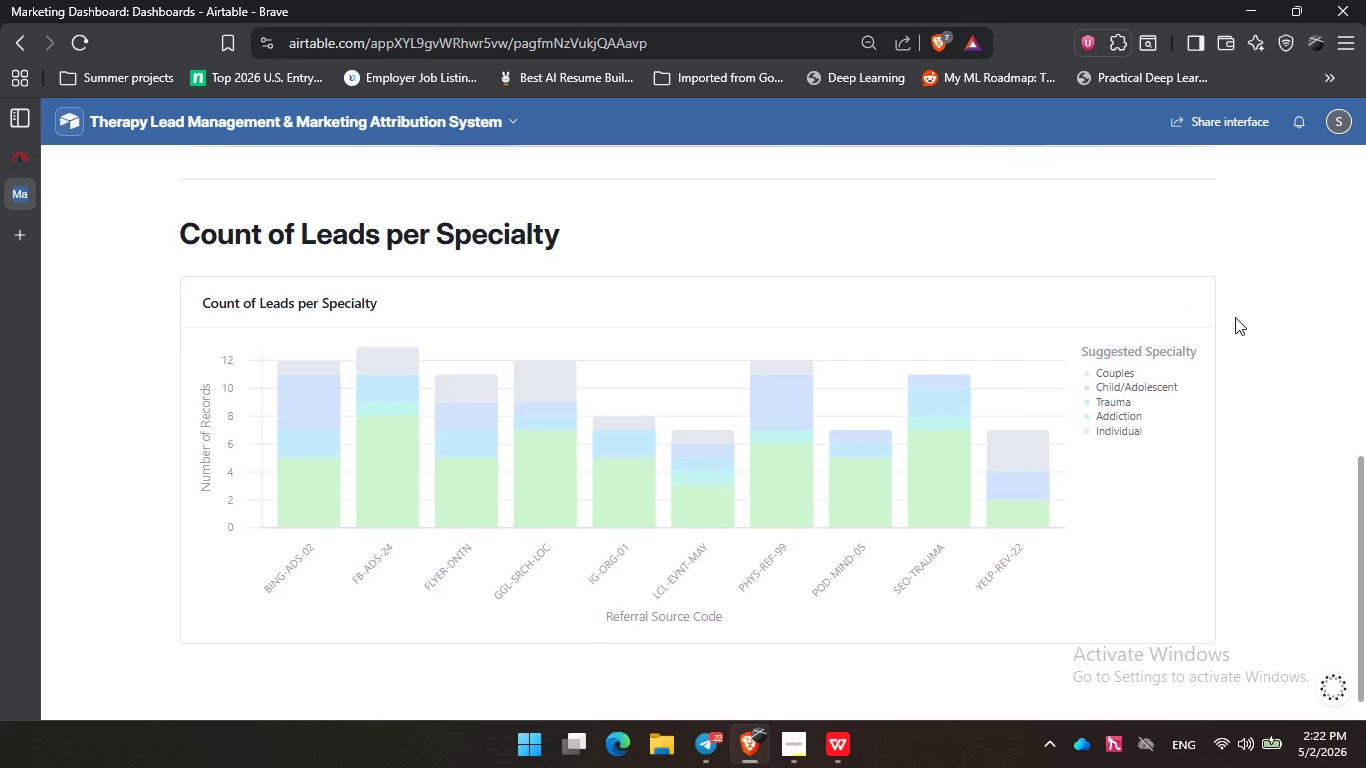 
scroll: coordinate [1235, 317], scroll_direction: down, amount: 1.0
 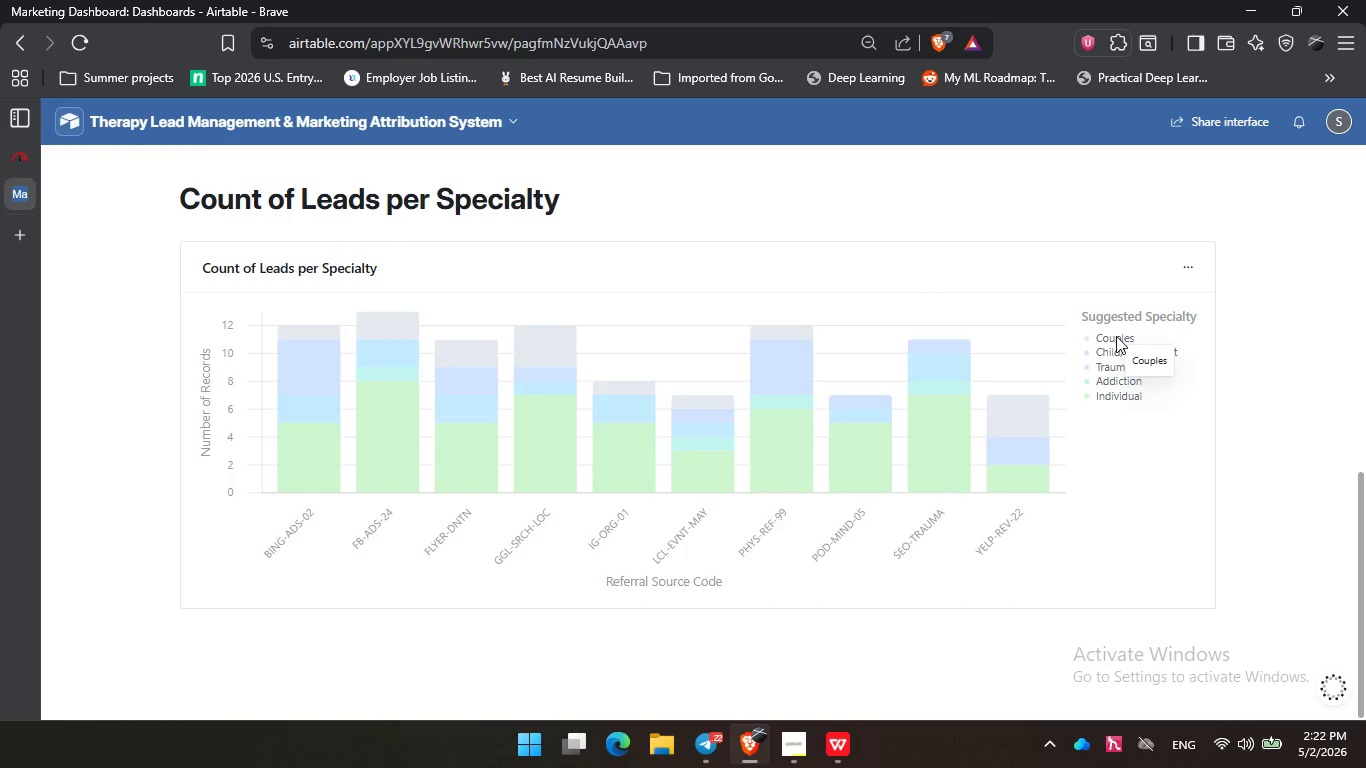 
left_click([1116, 336])
 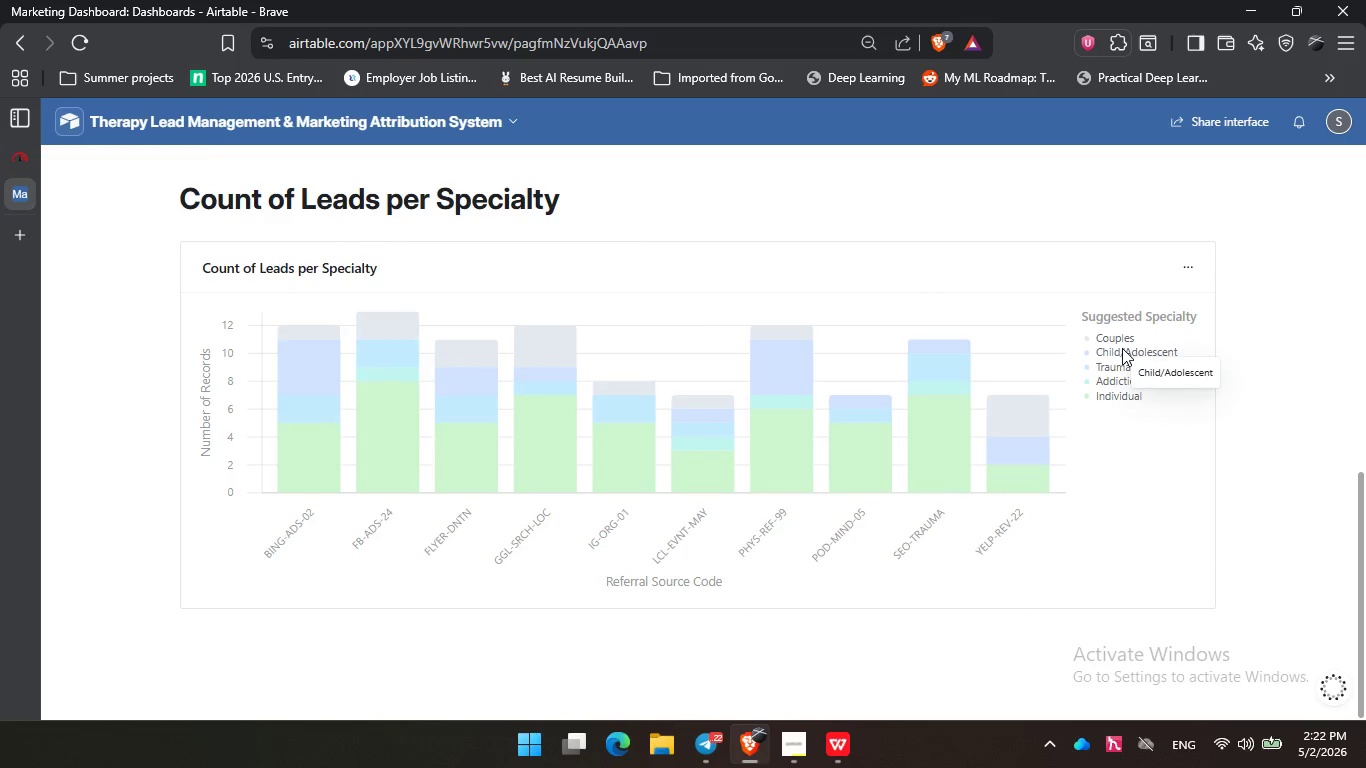 
left_click([1122, 348])
 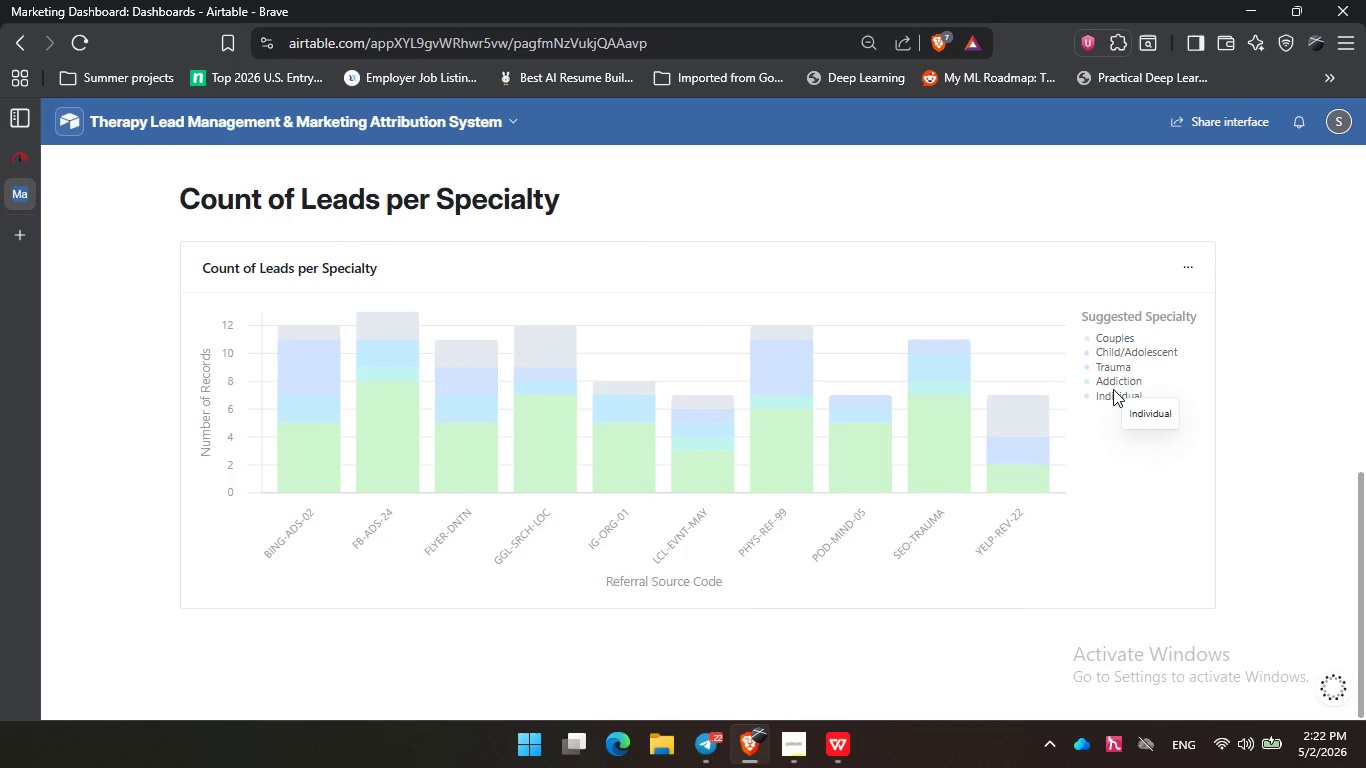 
left_click([1113, 389])
 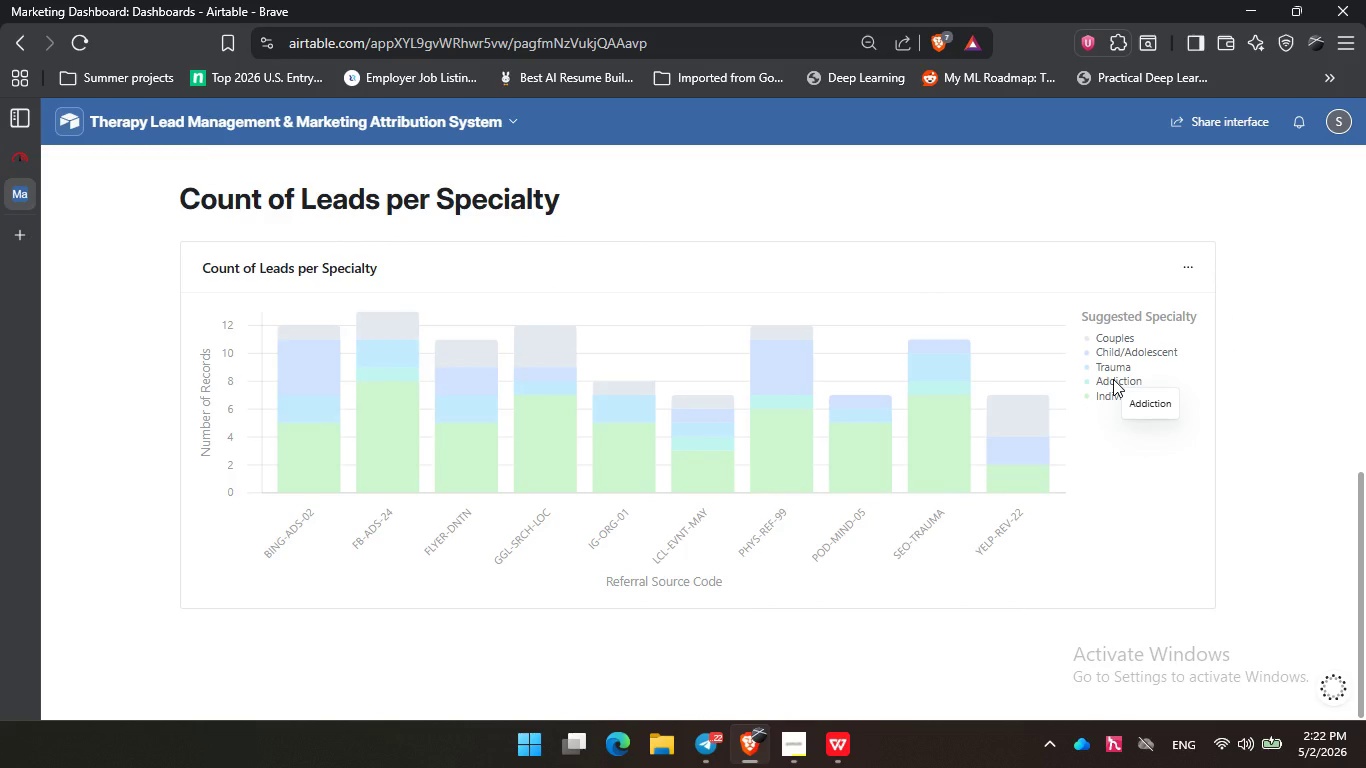 
left_click([1113, 379])
 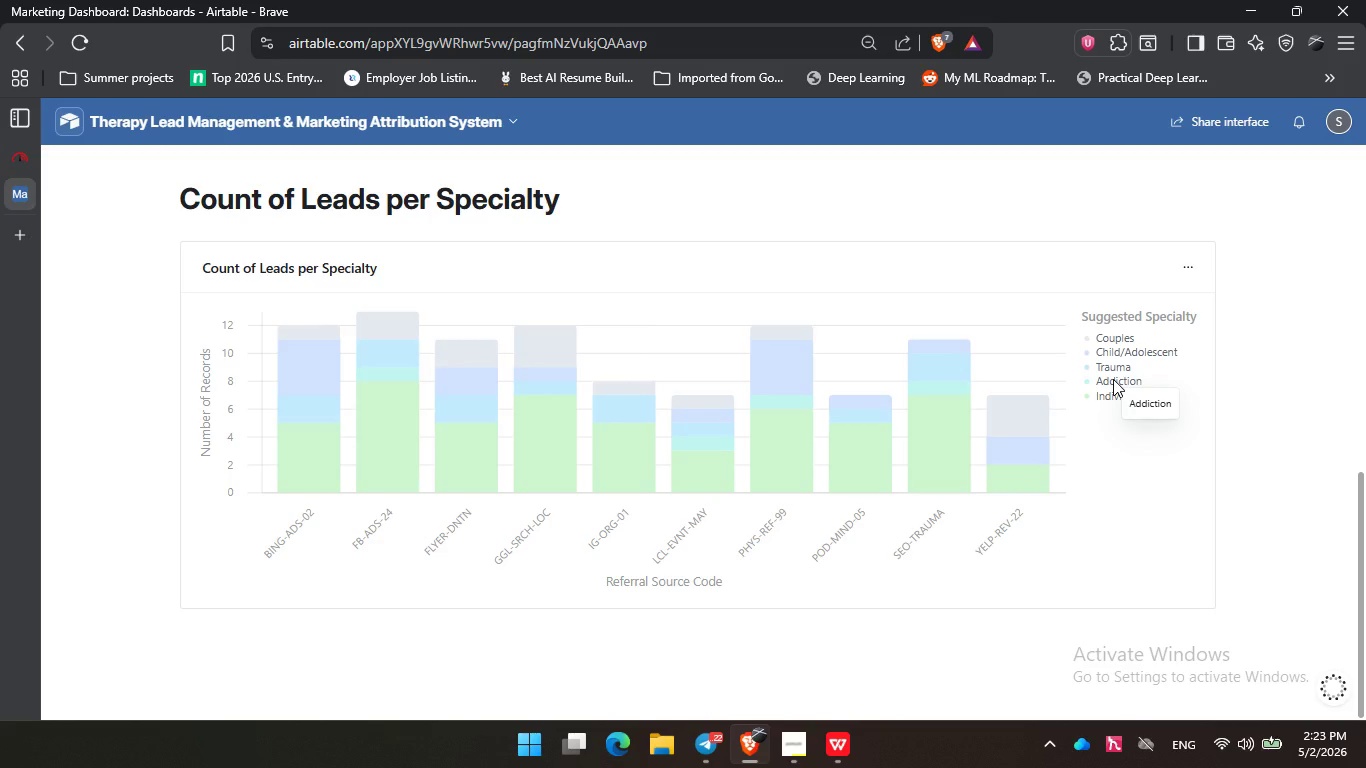 
wait(37.48)
 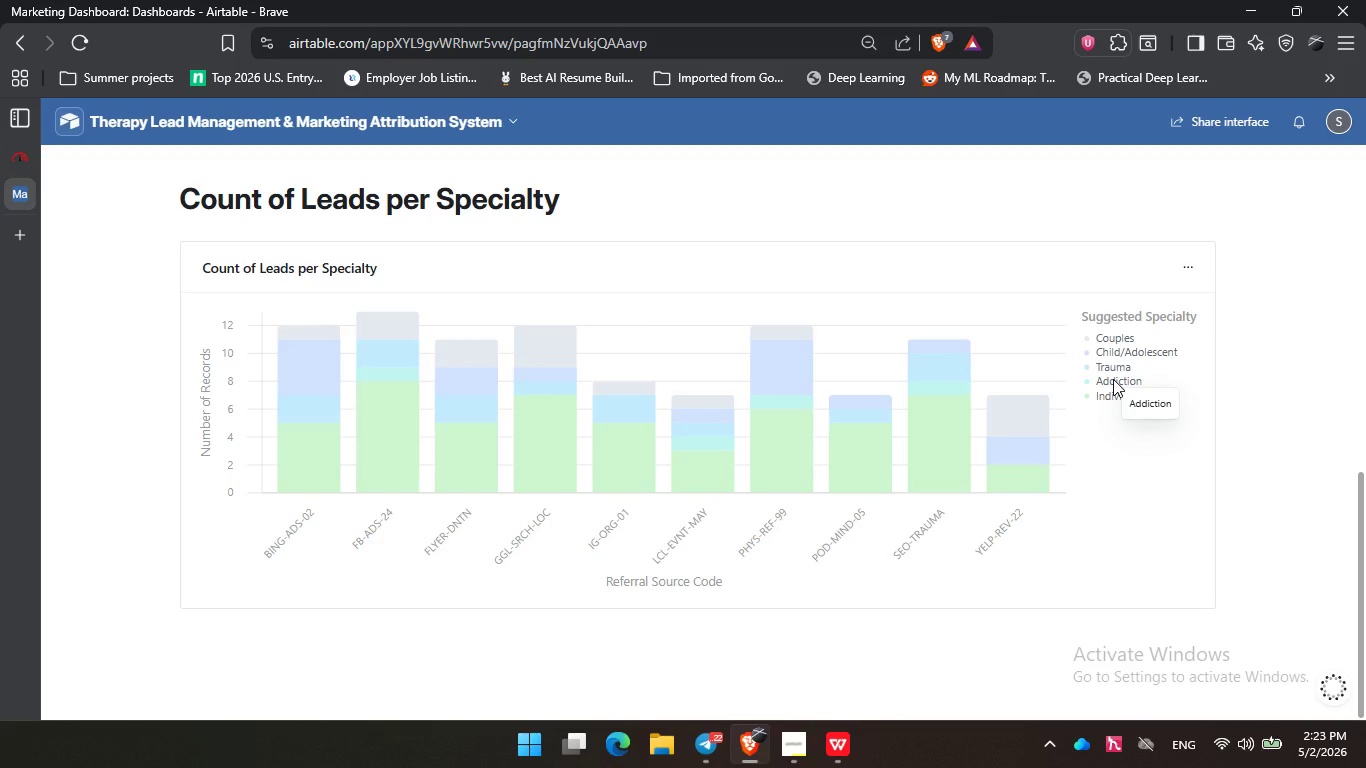 
left_click([1113, 335])
 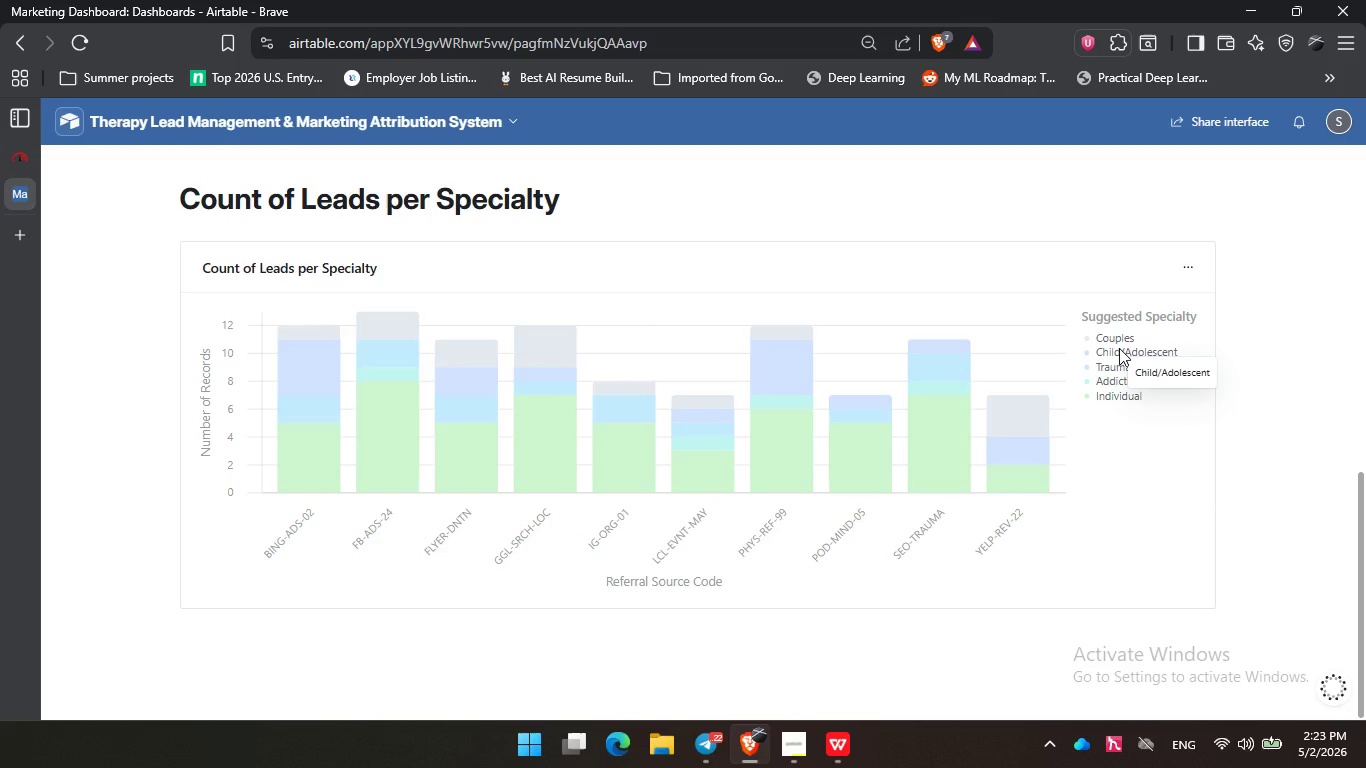 
left_click([1119, 348])
 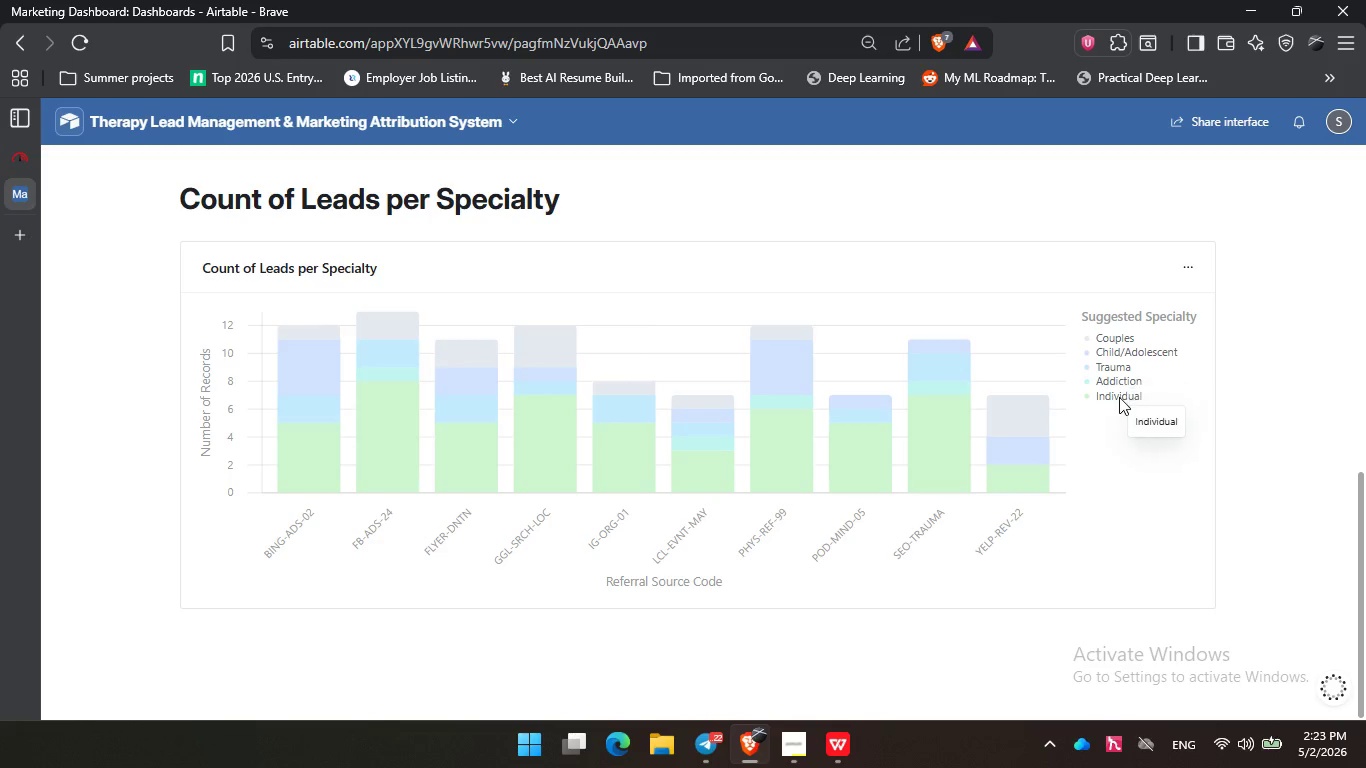 
double_click([1119, 397])
 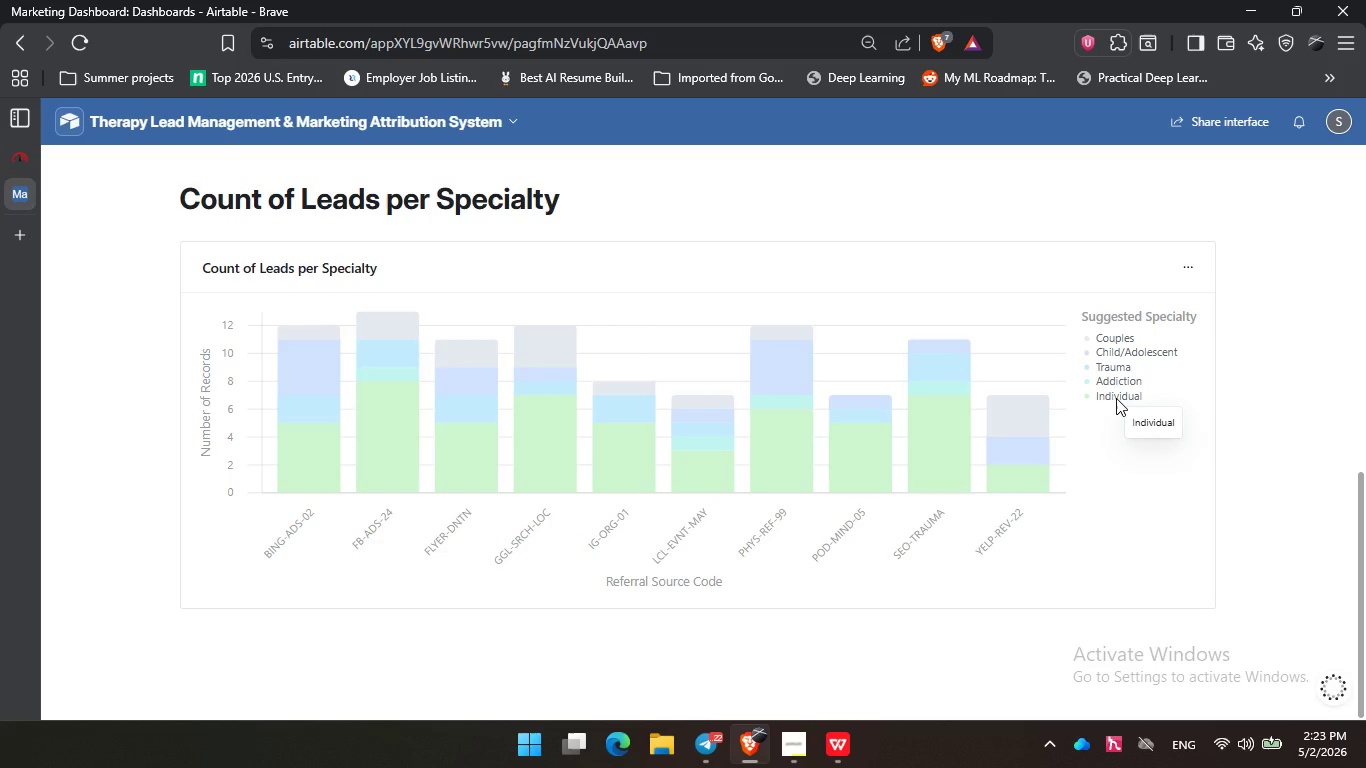 
wait(21.89)
 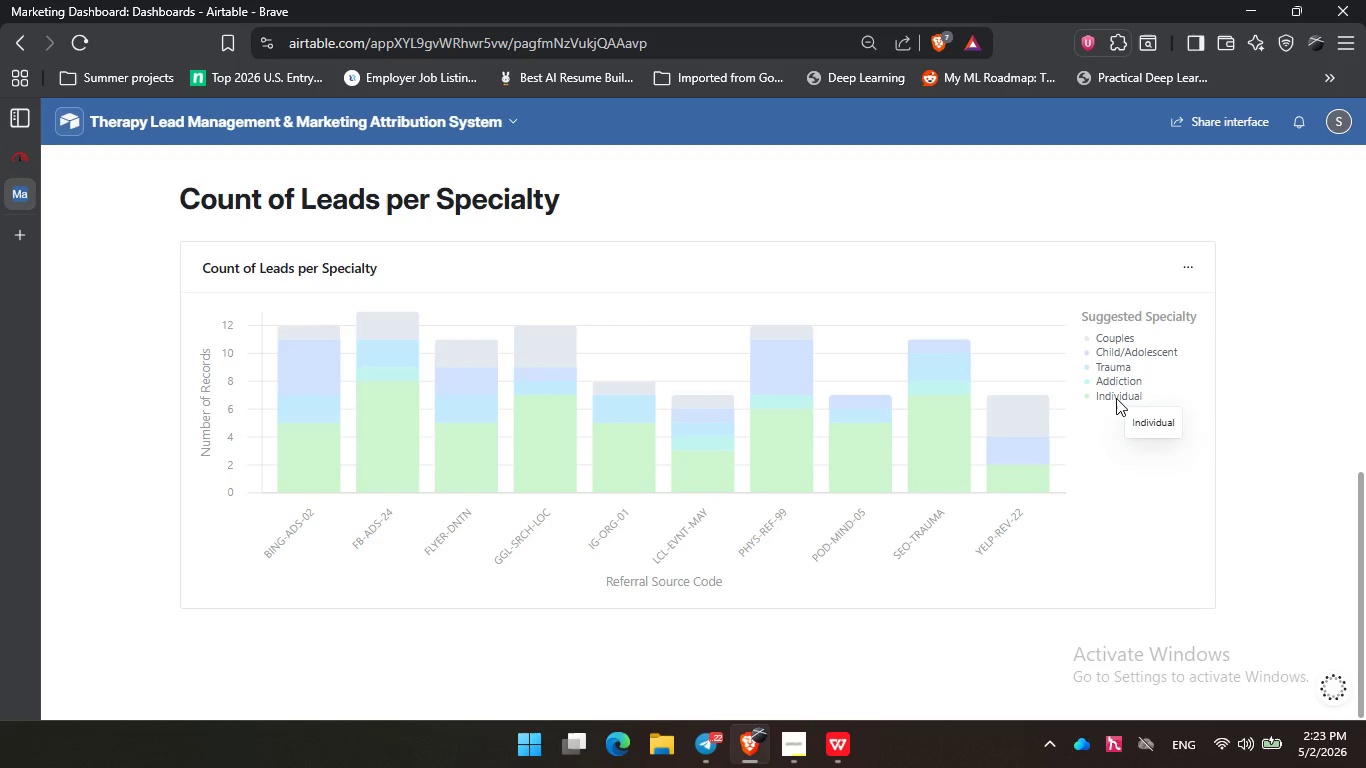 
left_click([1023, 474])
 